 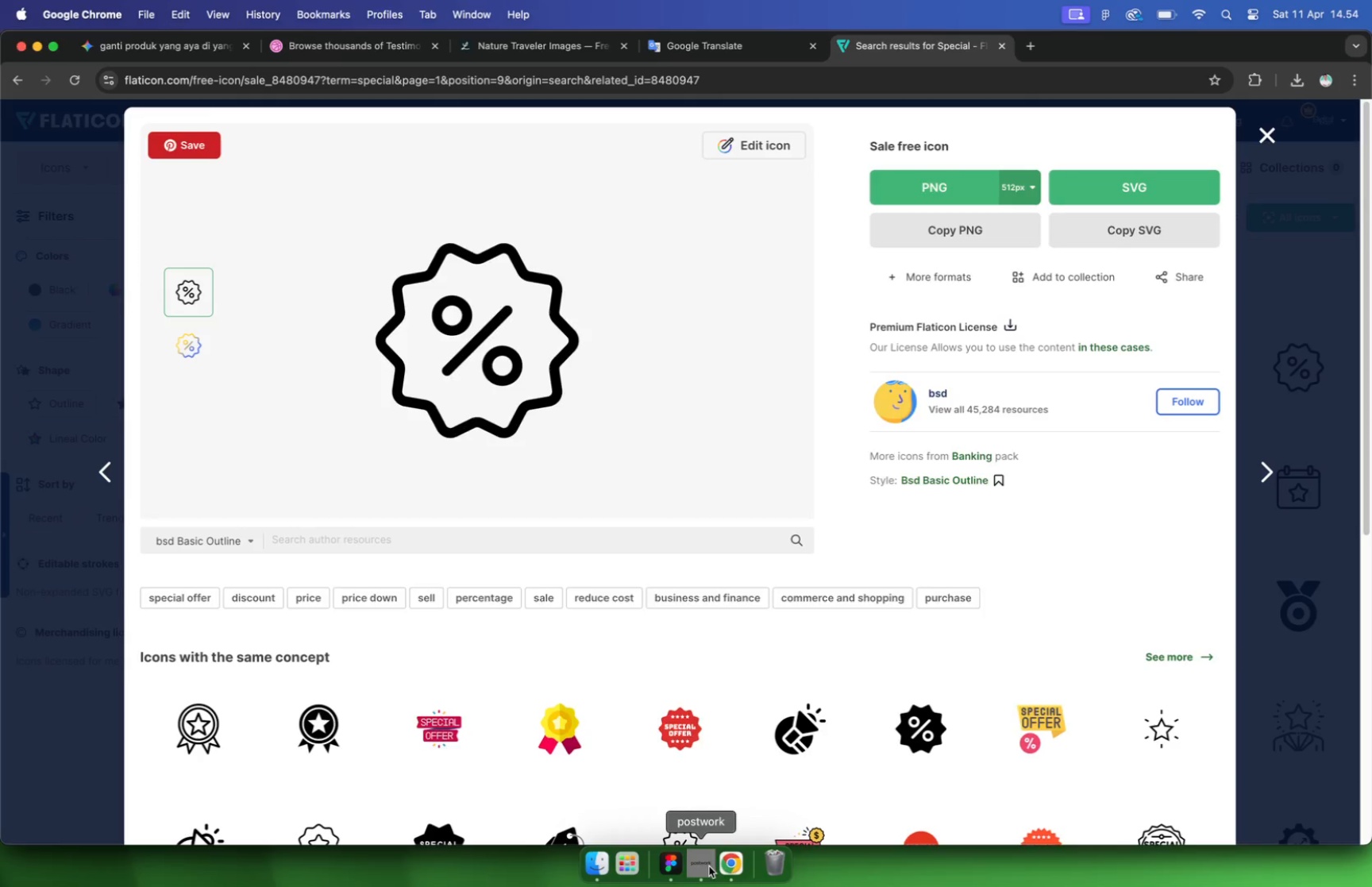 
scroll: coordinate [760, 573], scroll_direction: down, amount: 16.0
 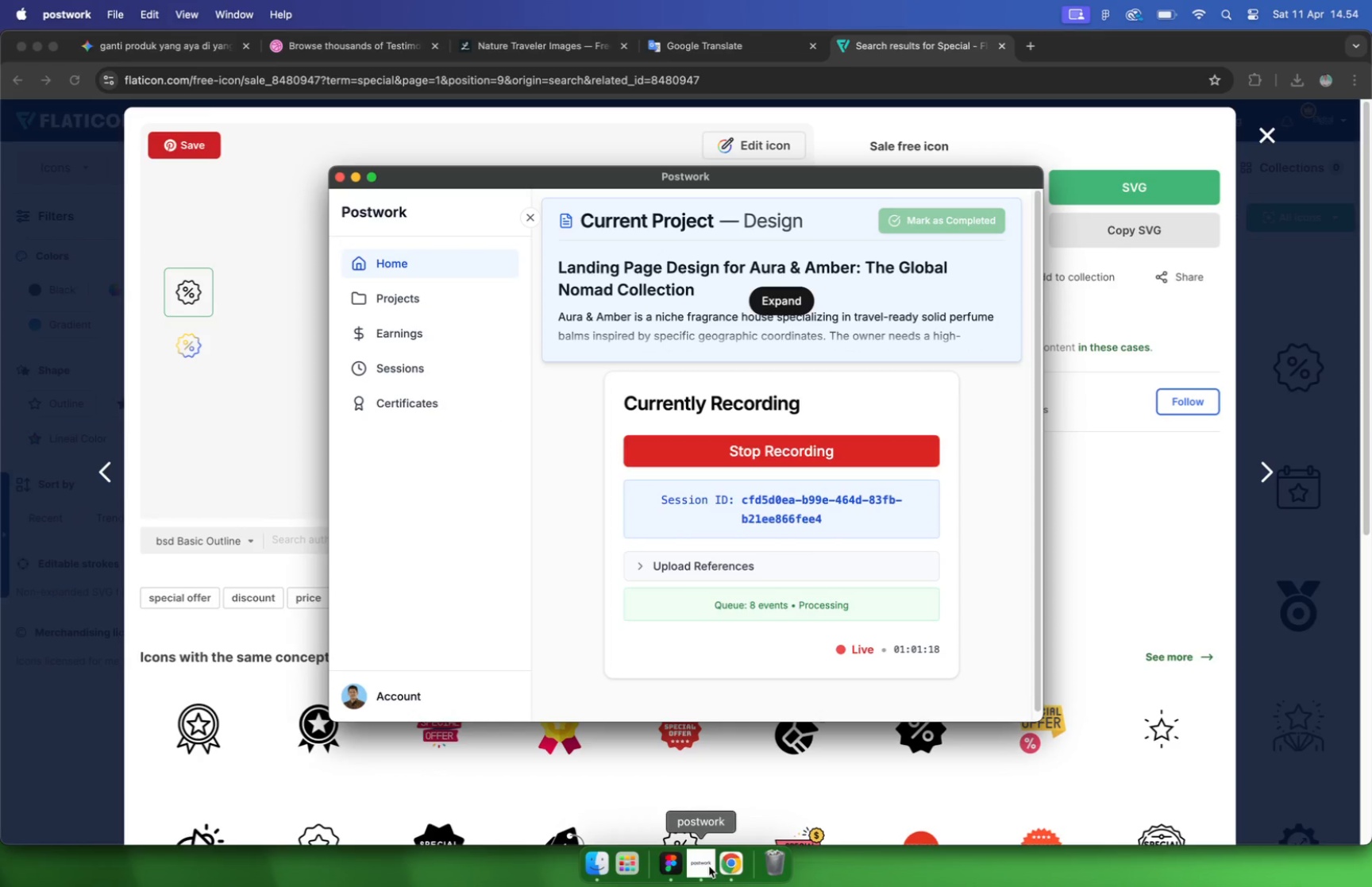 
scroll: coordinate [750, 573], scroll_direction: up, amount: 5.0
 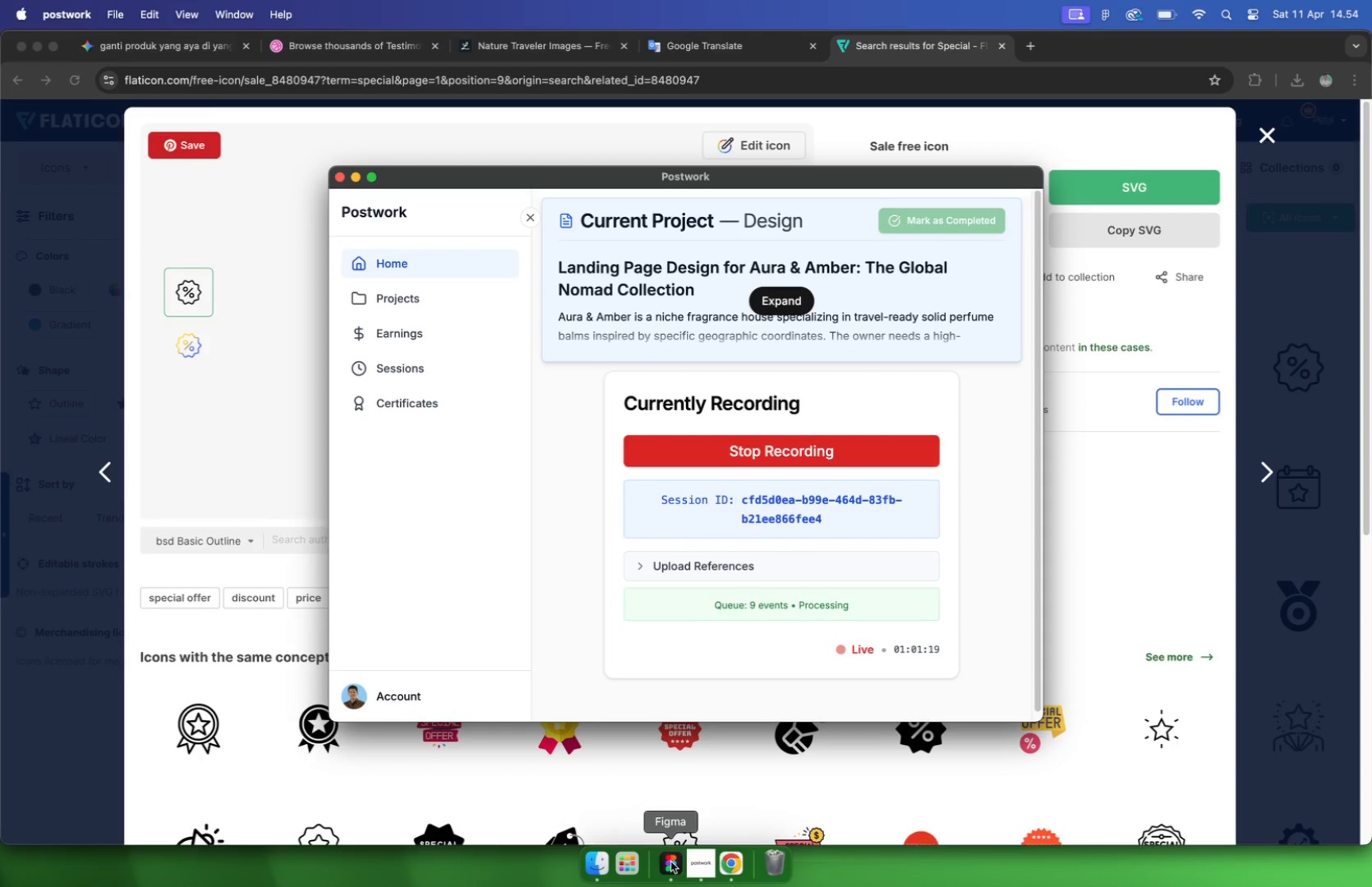 
left_click([767, 690])
 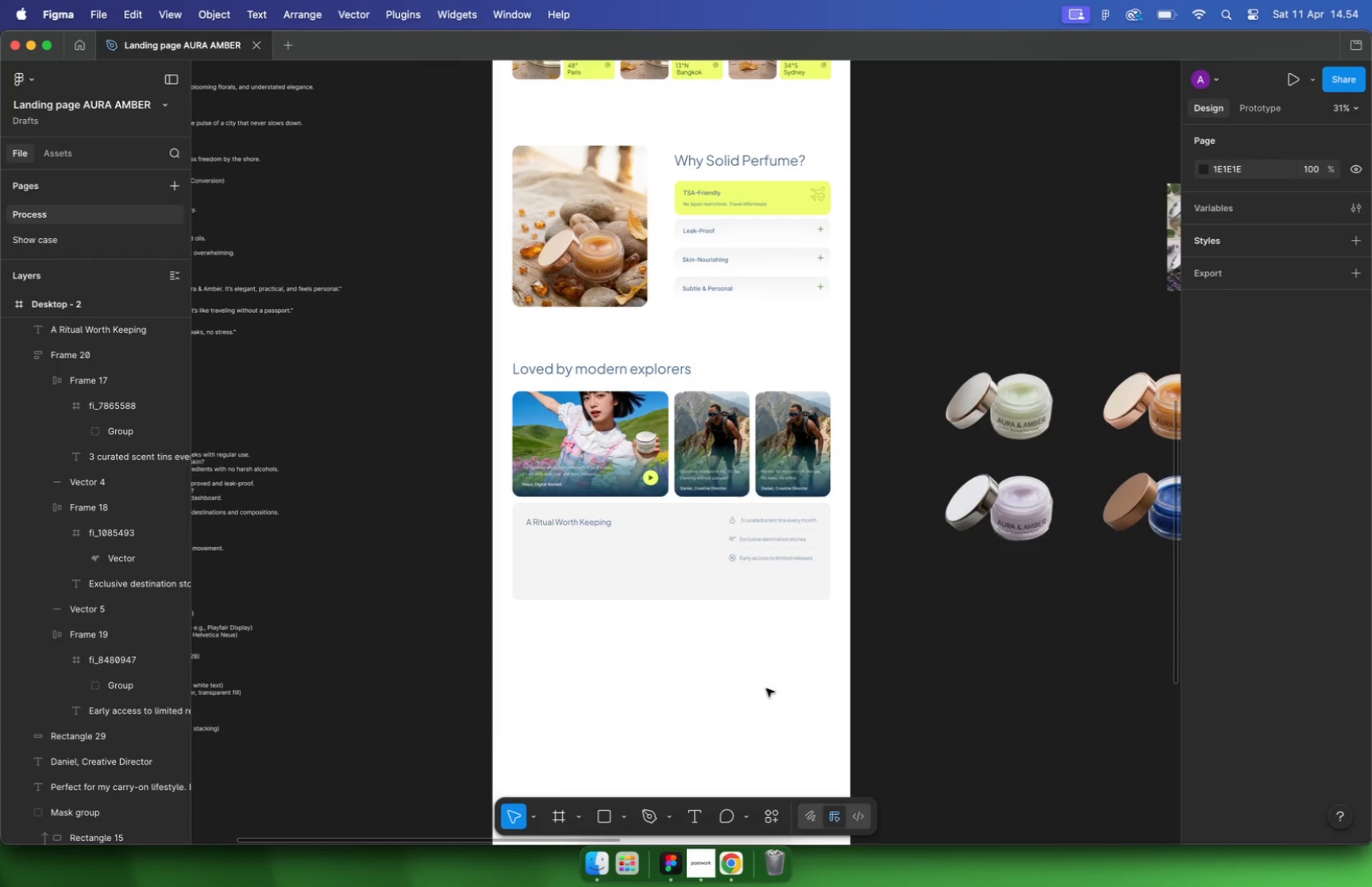 
hold_key(key=CommandLeft, duration=0.64)
 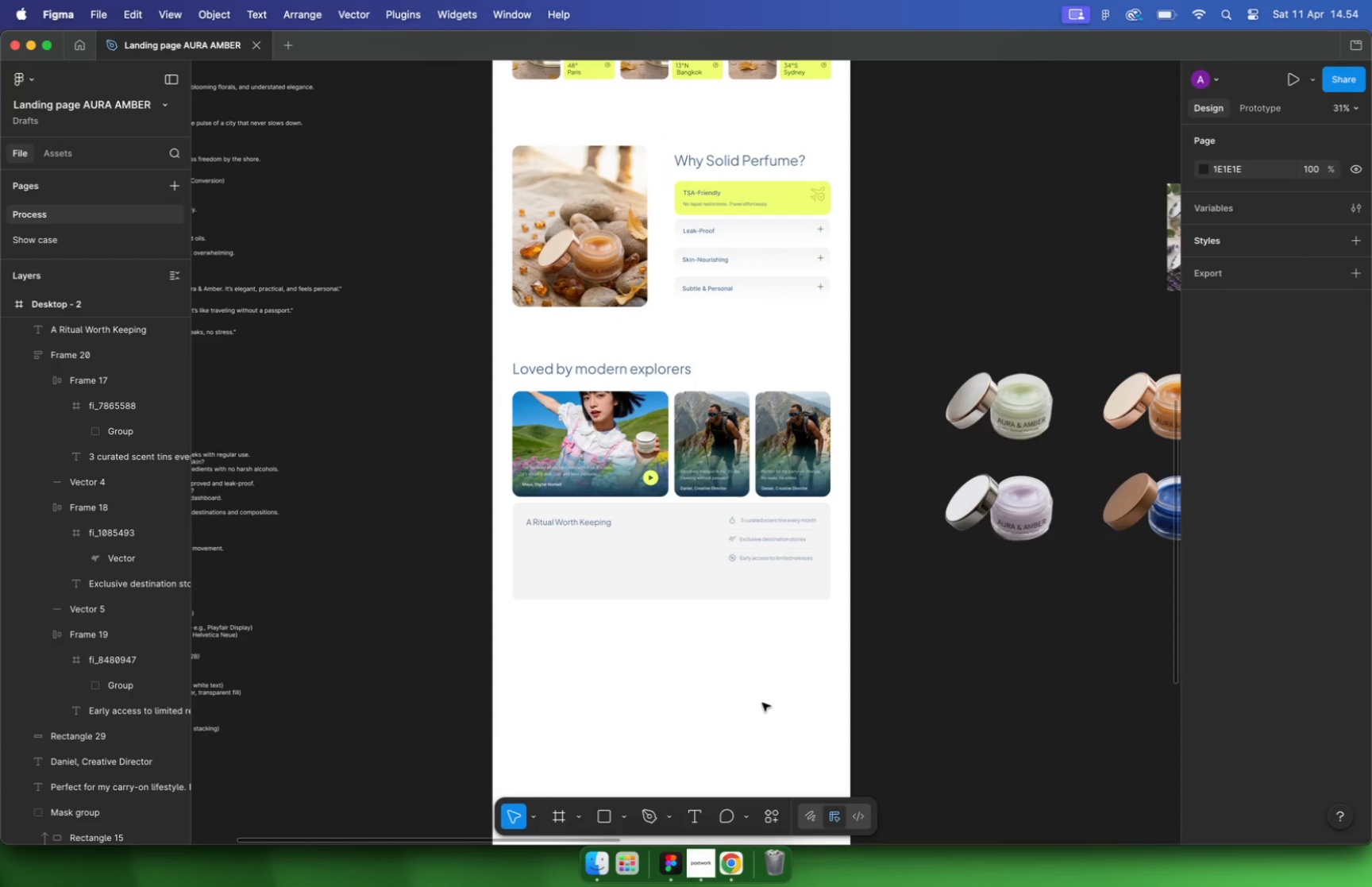 
hold_key(key=CommandLeft, duration=1.16)
scroll: coordinate [317, 416], scroll_direction: up, amount: 15.0
 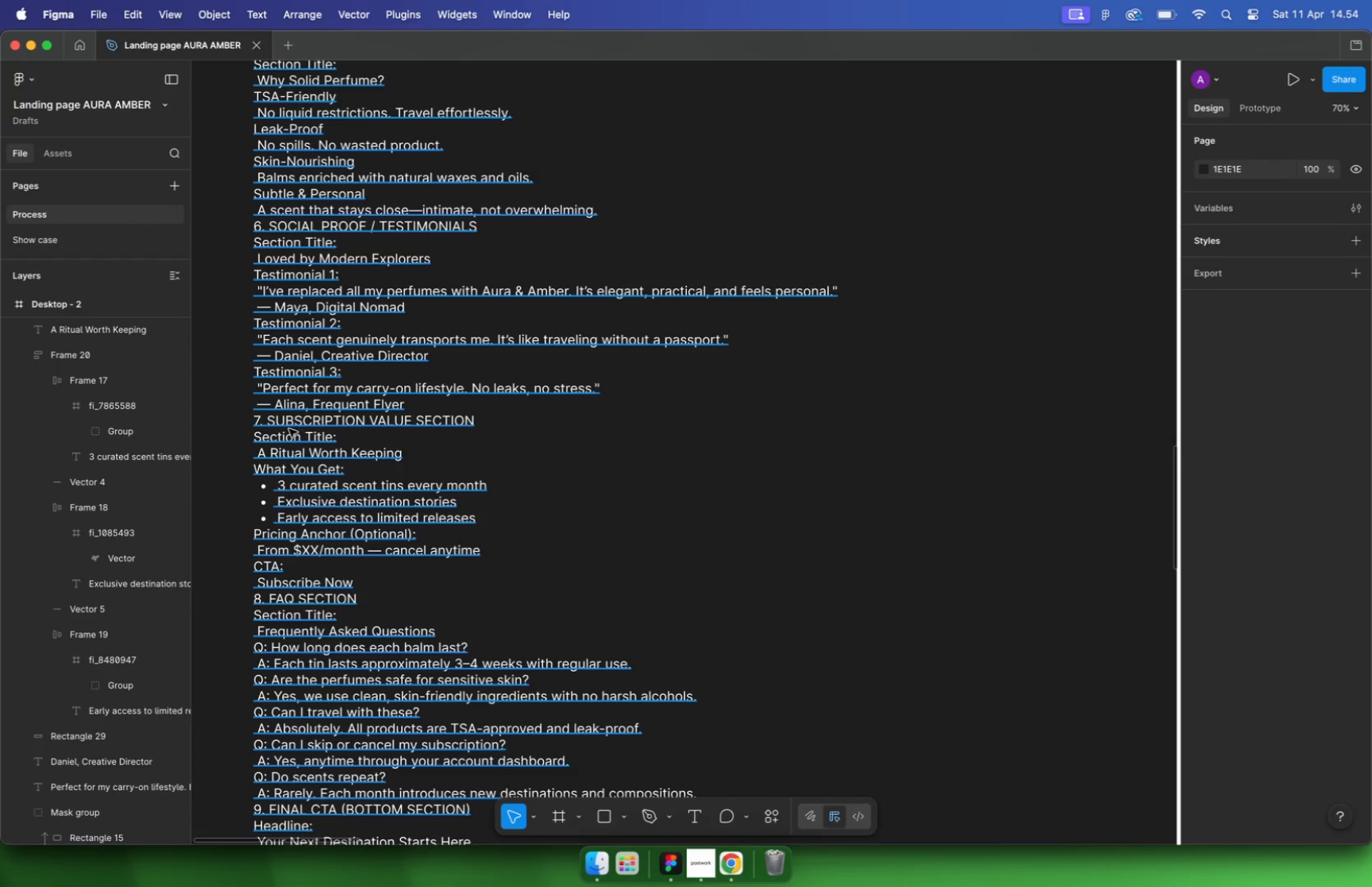 
double_click([349, 556])
 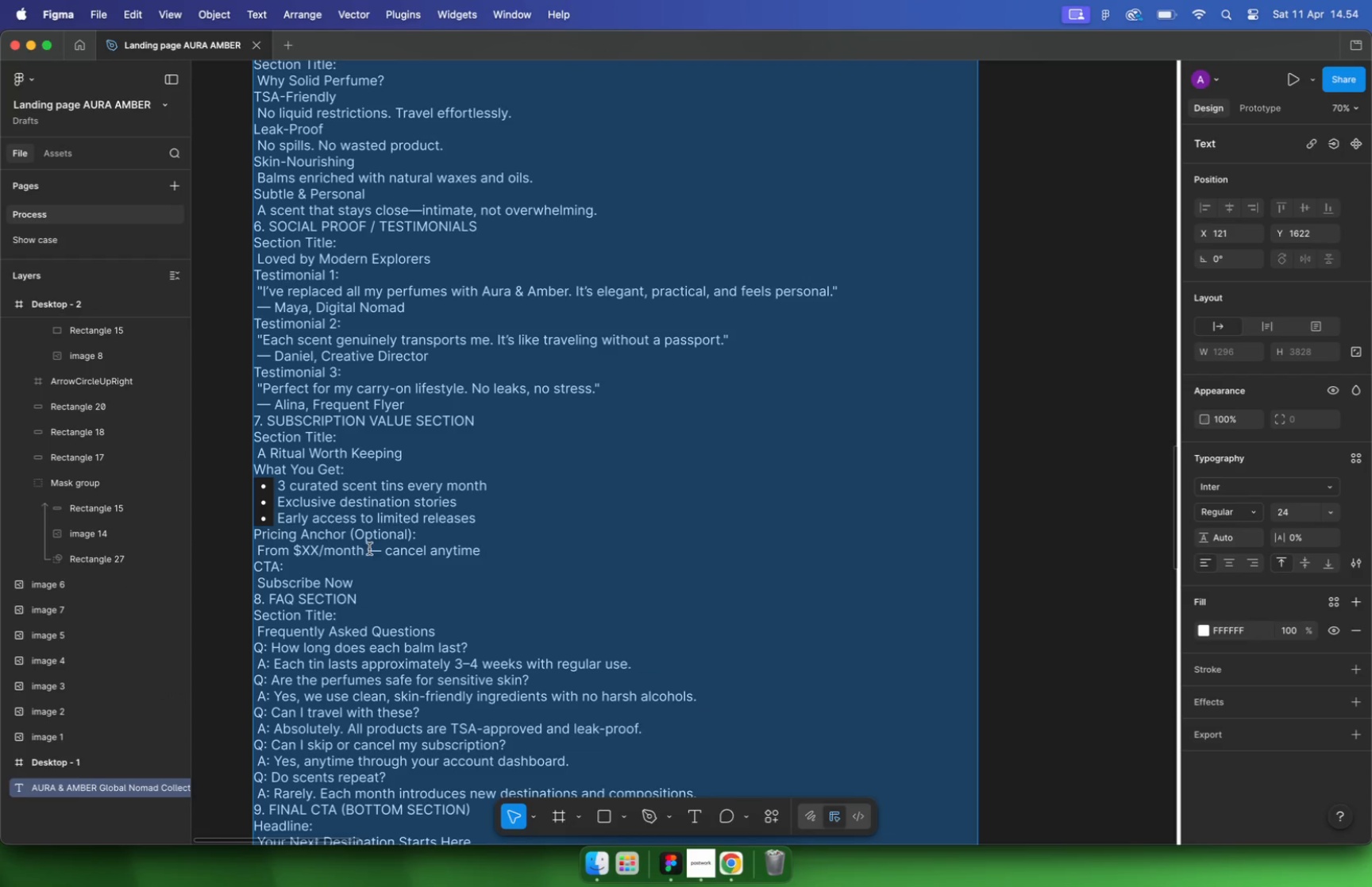 
left_click([295, 546])
 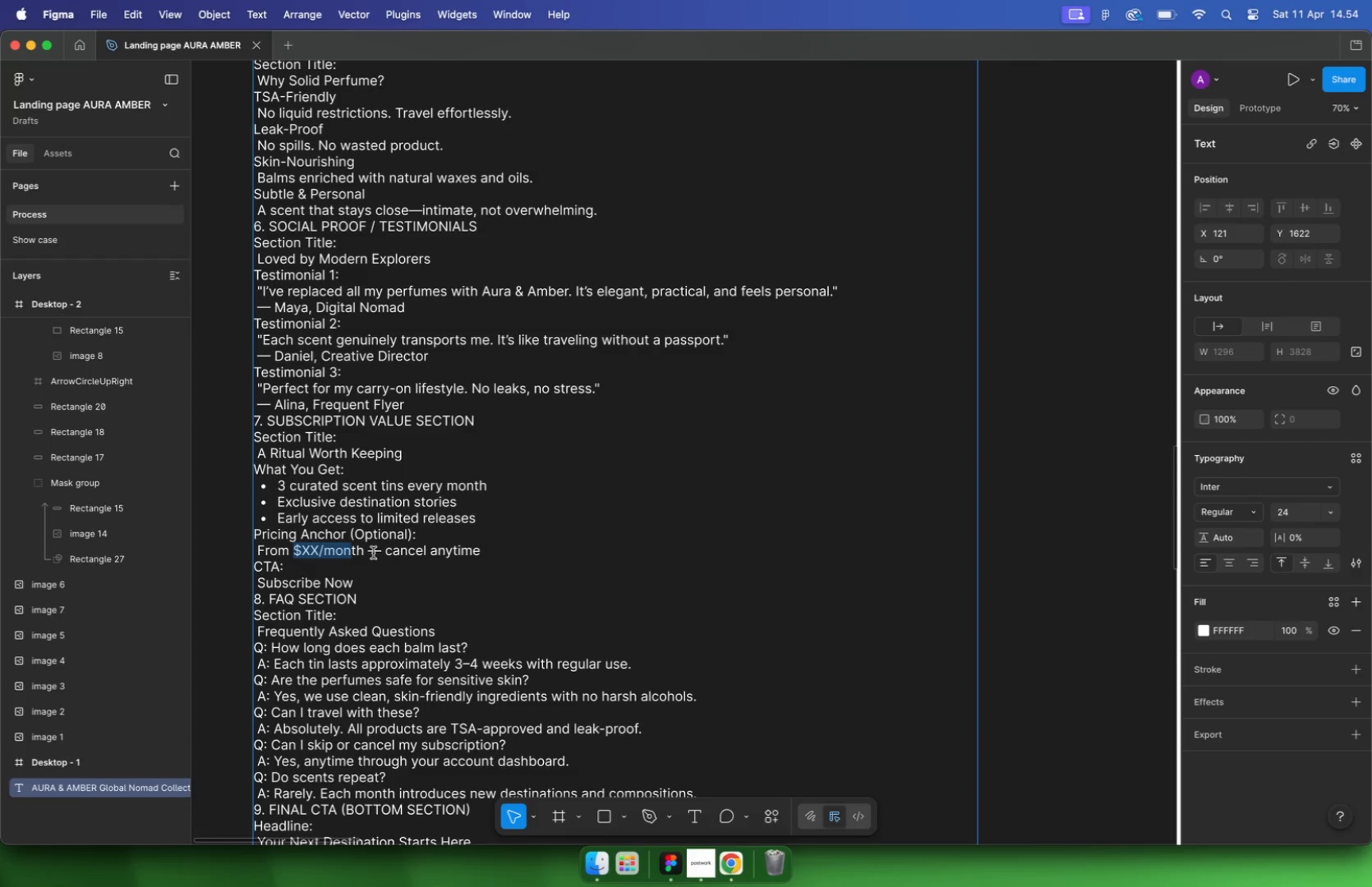 
left_click_drag(start_coordinate=[293, 550], to_coordinate=[484, 557])
 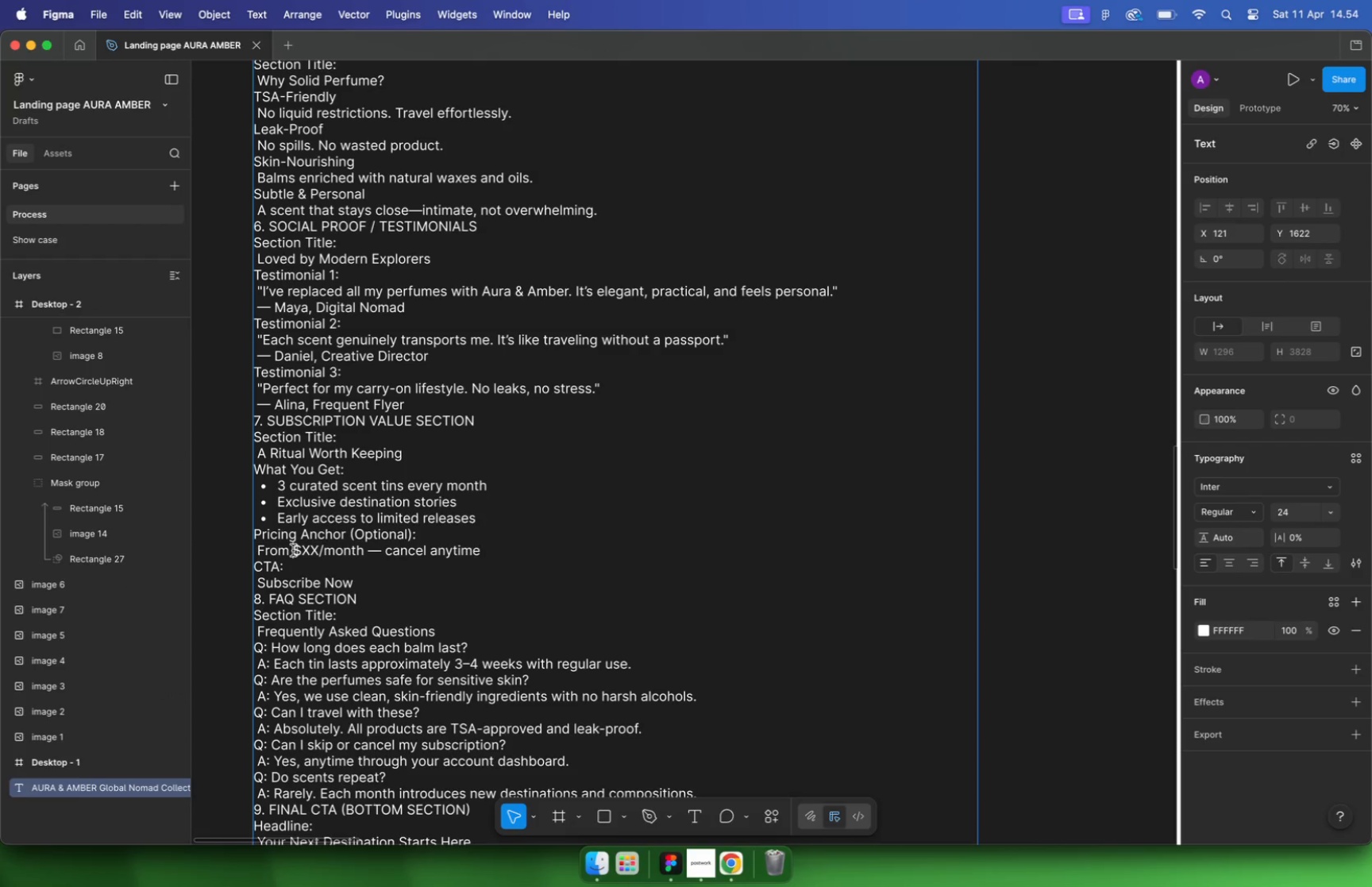 
key(Meta+CommandLeft)
 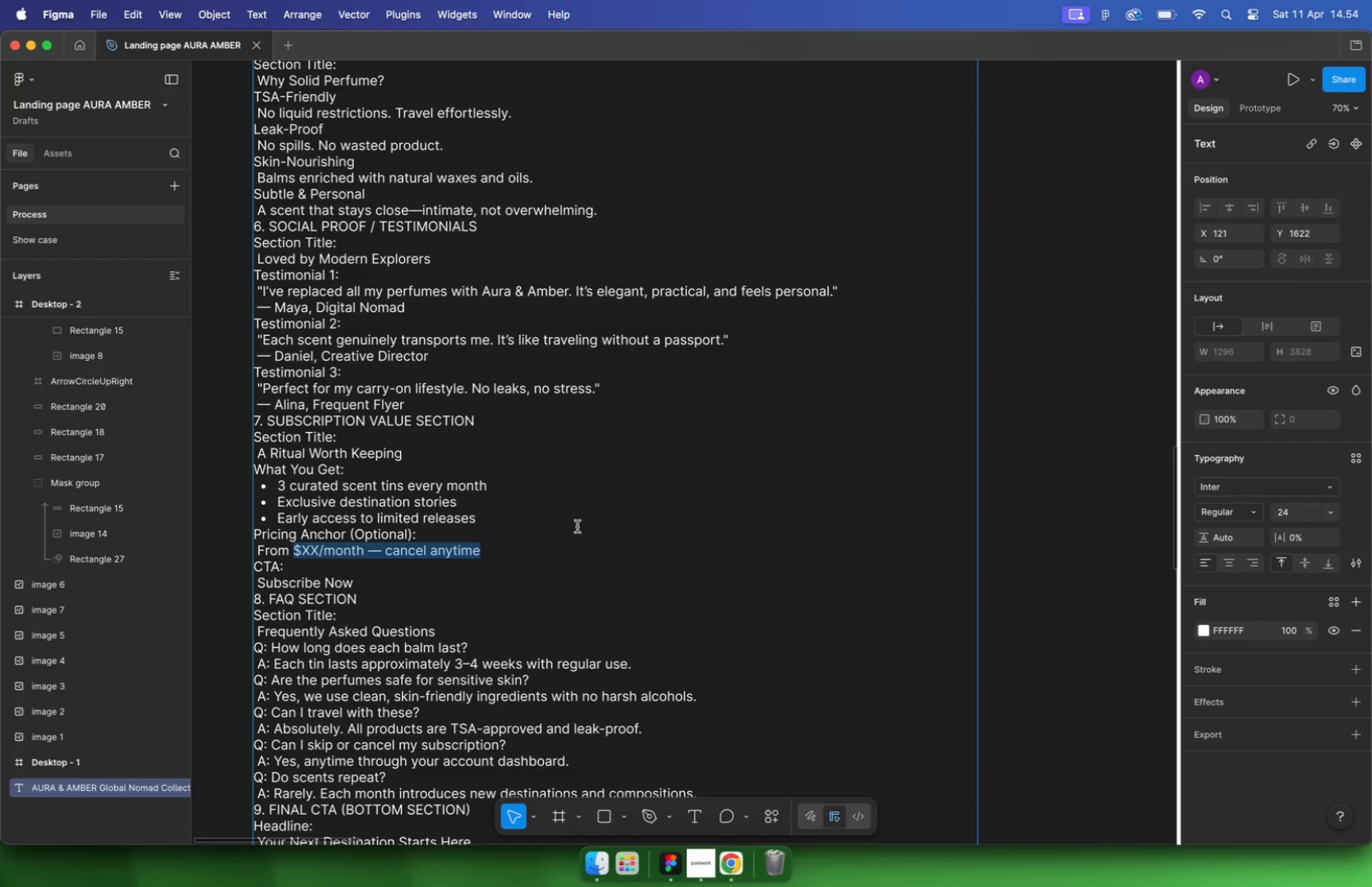 
key(Meta+C)
 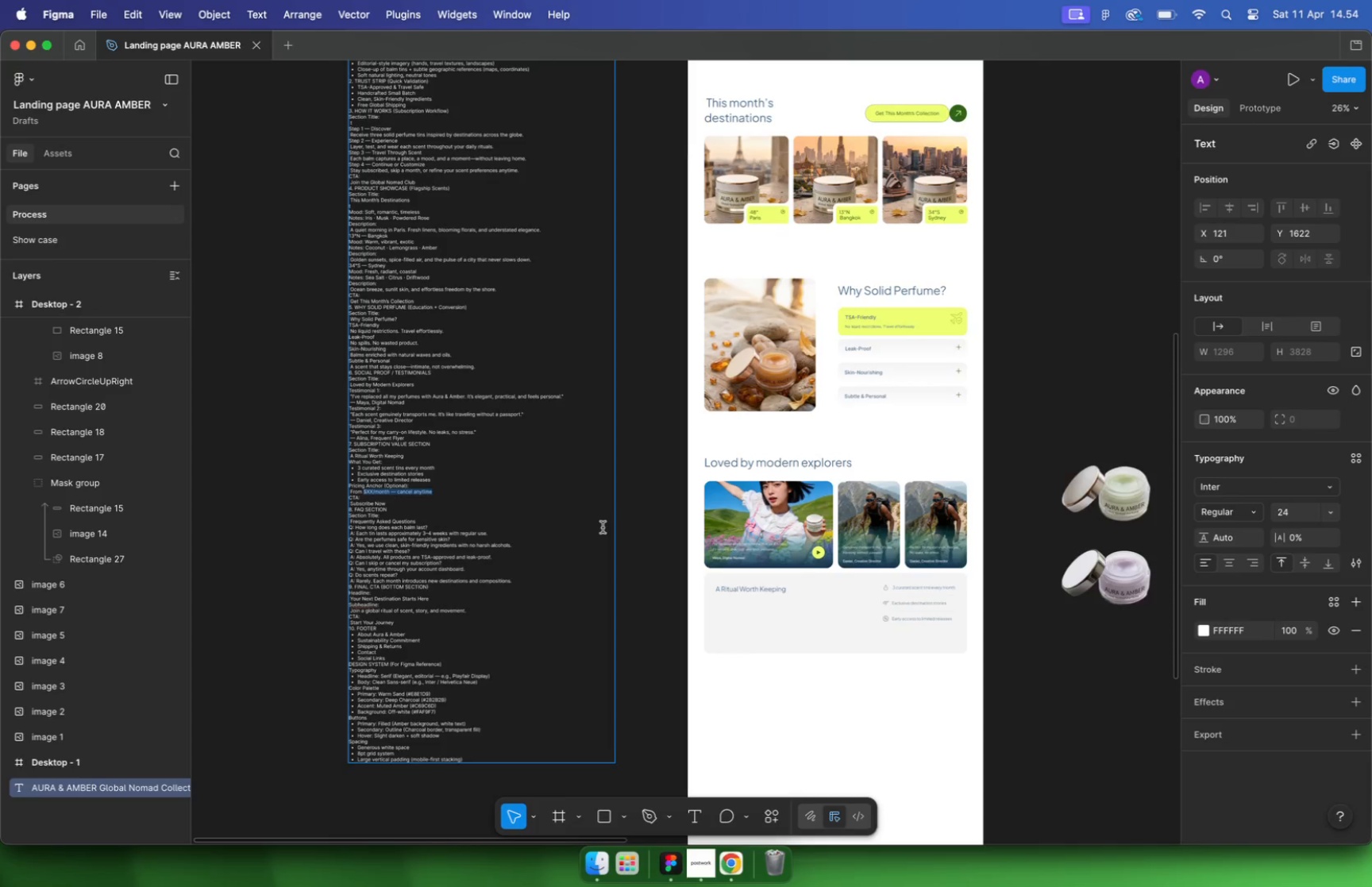 
hold_key(key=CommandLeft, duration=1.35)
scroll: coordinate [751, 592], scroll_direction: none, amount: 0.0
 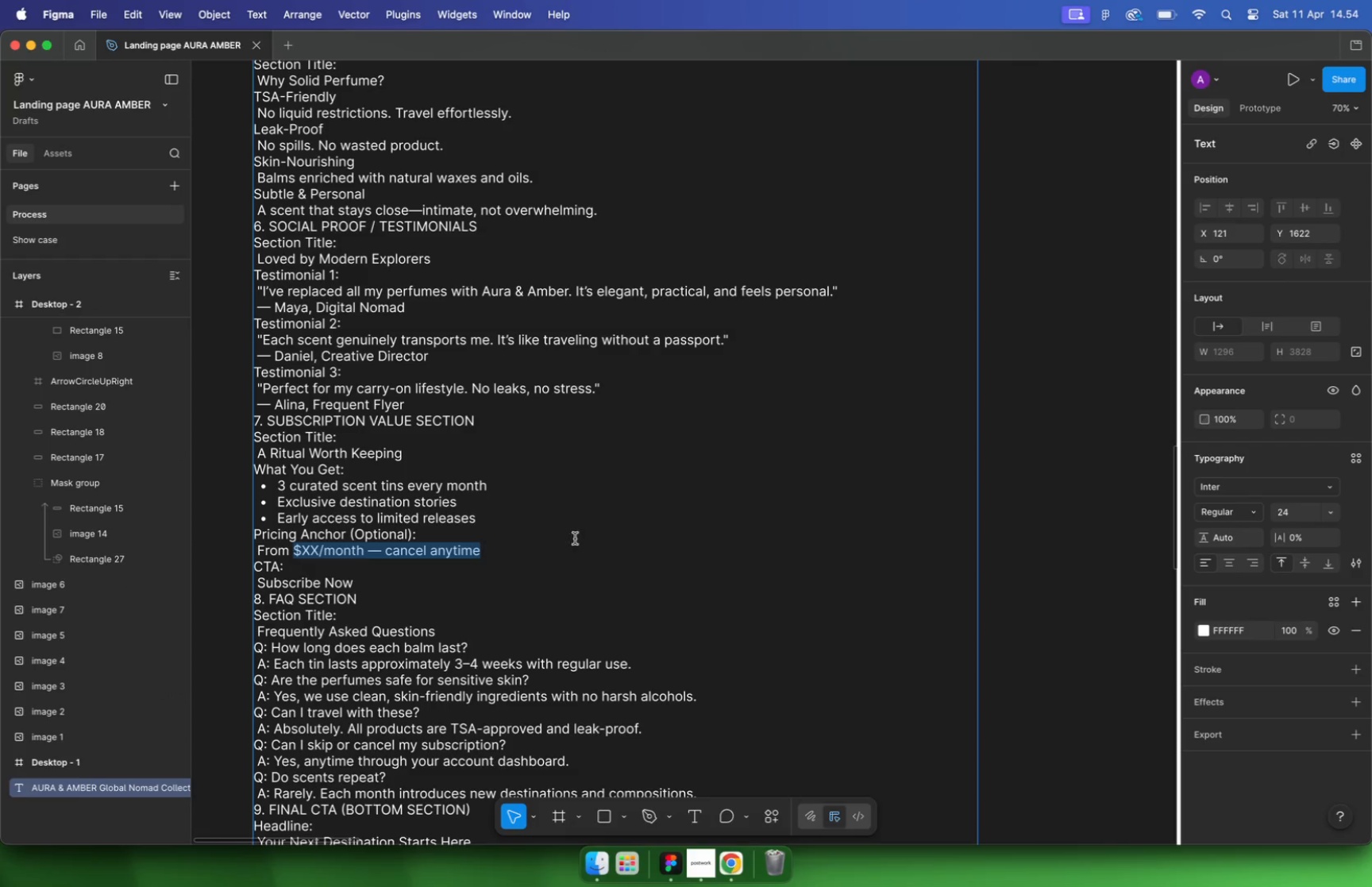 
hold_key(key=CommandLeft, duration=0.62)
scroll: coordinate [611, 513], scroll_direction: up, amount: 1.0
 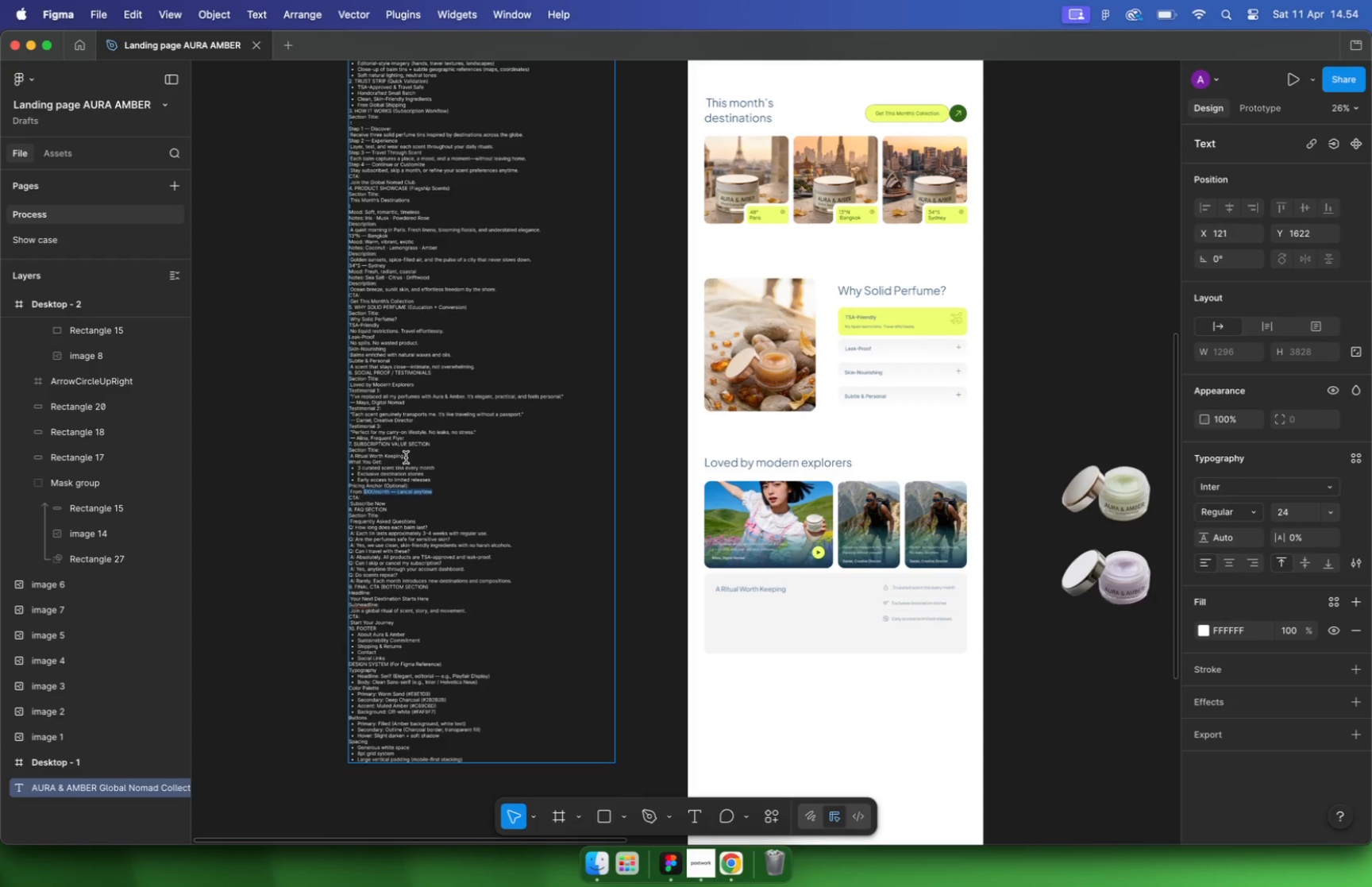 
left_click([657, 547])
 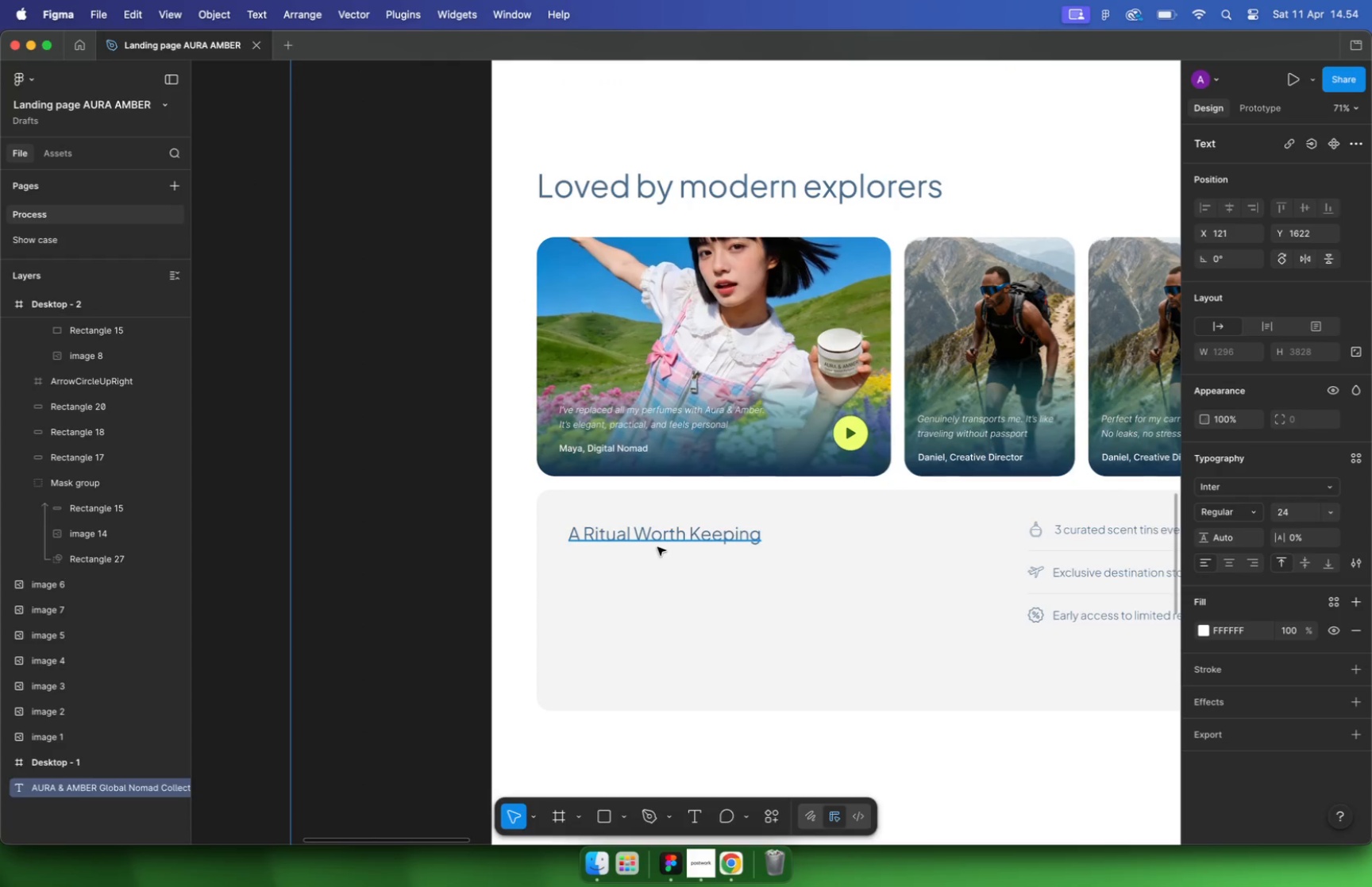 
left_click_drag(start_coordinate=[660, 539], to_coordinate=[669, 577])
 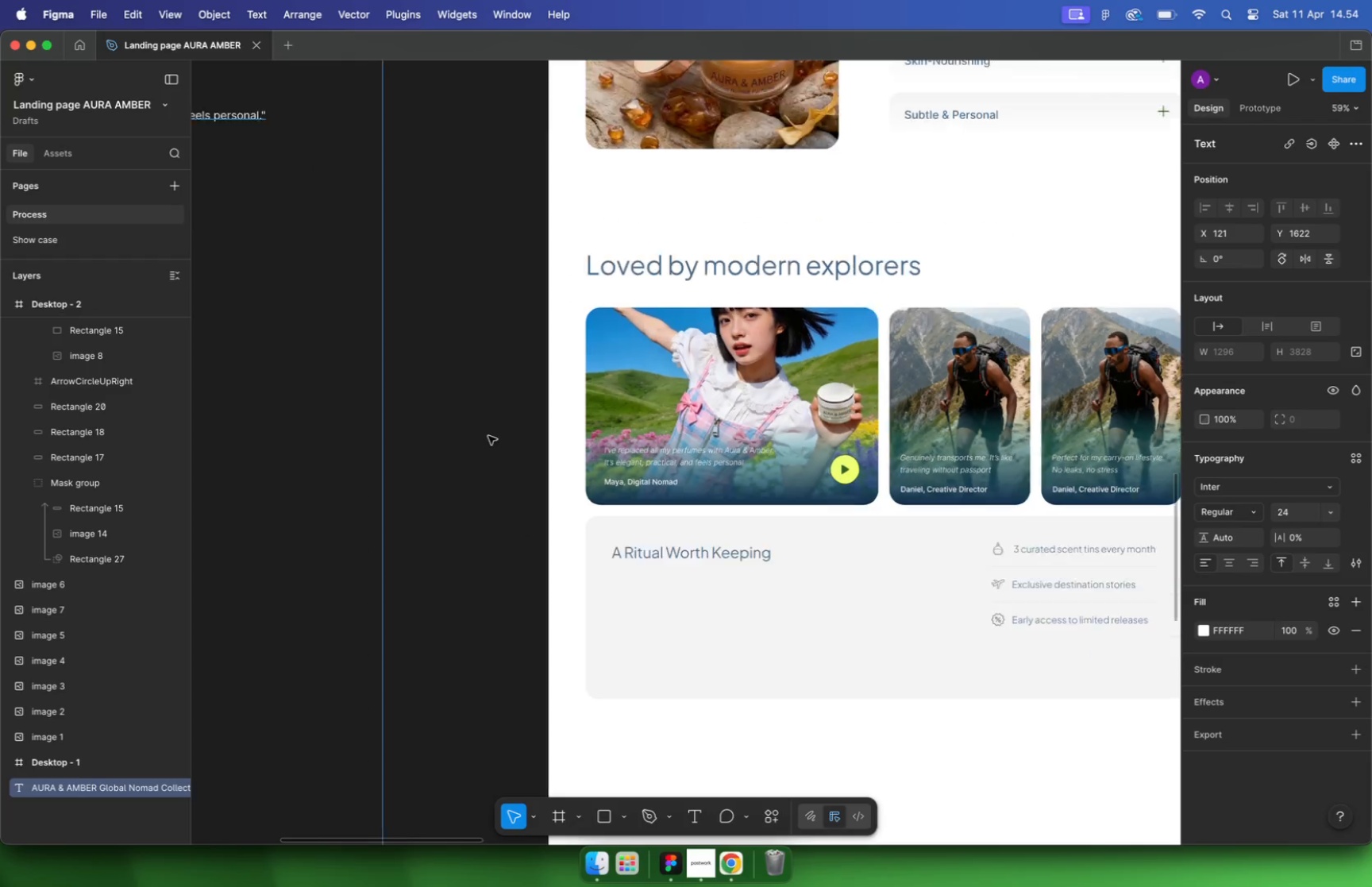 
hold_key(key=ShiftLeft, duration=1.02)
 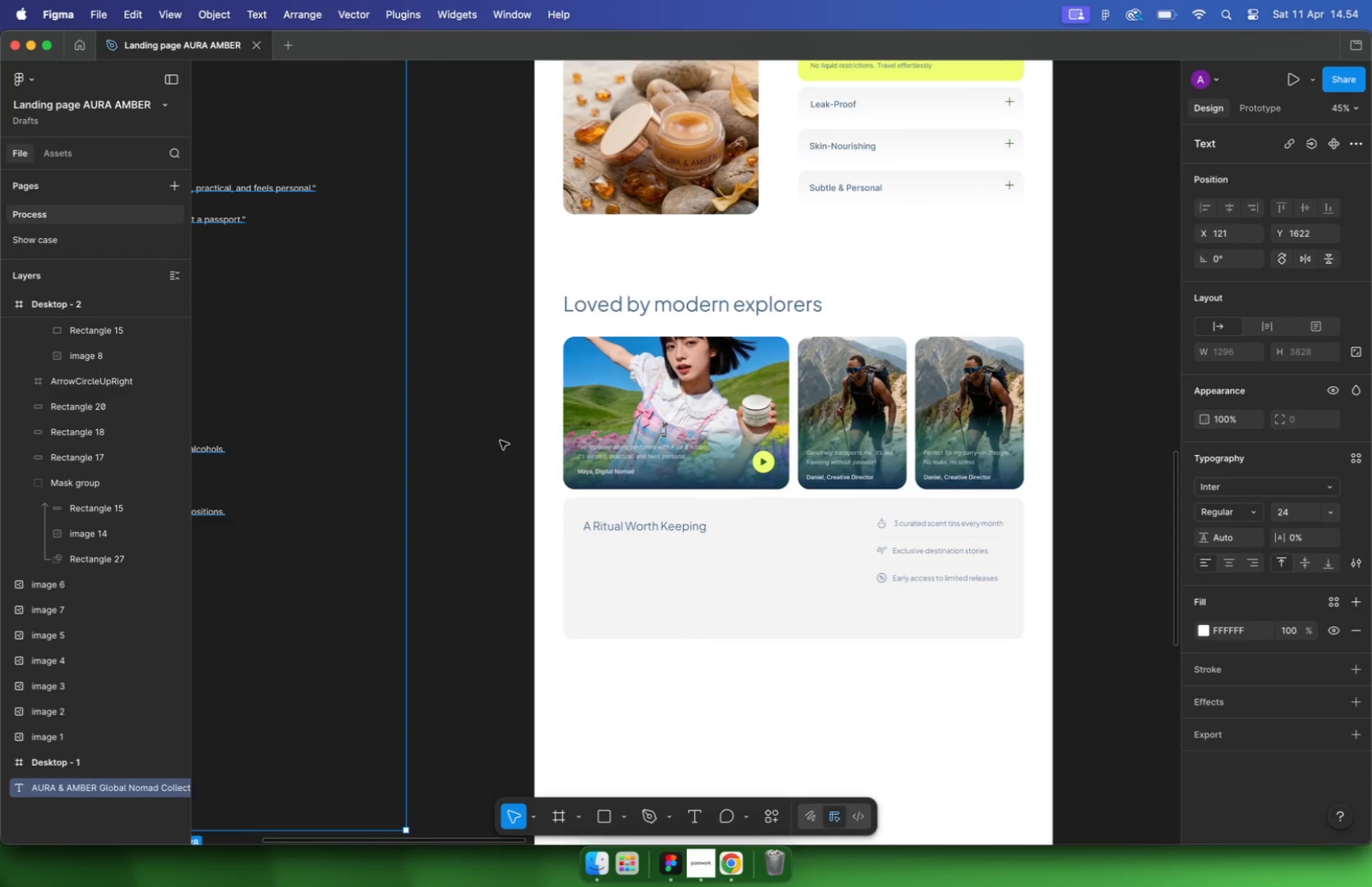 
hold_key(key=OptionLeft, duration=0.75)
 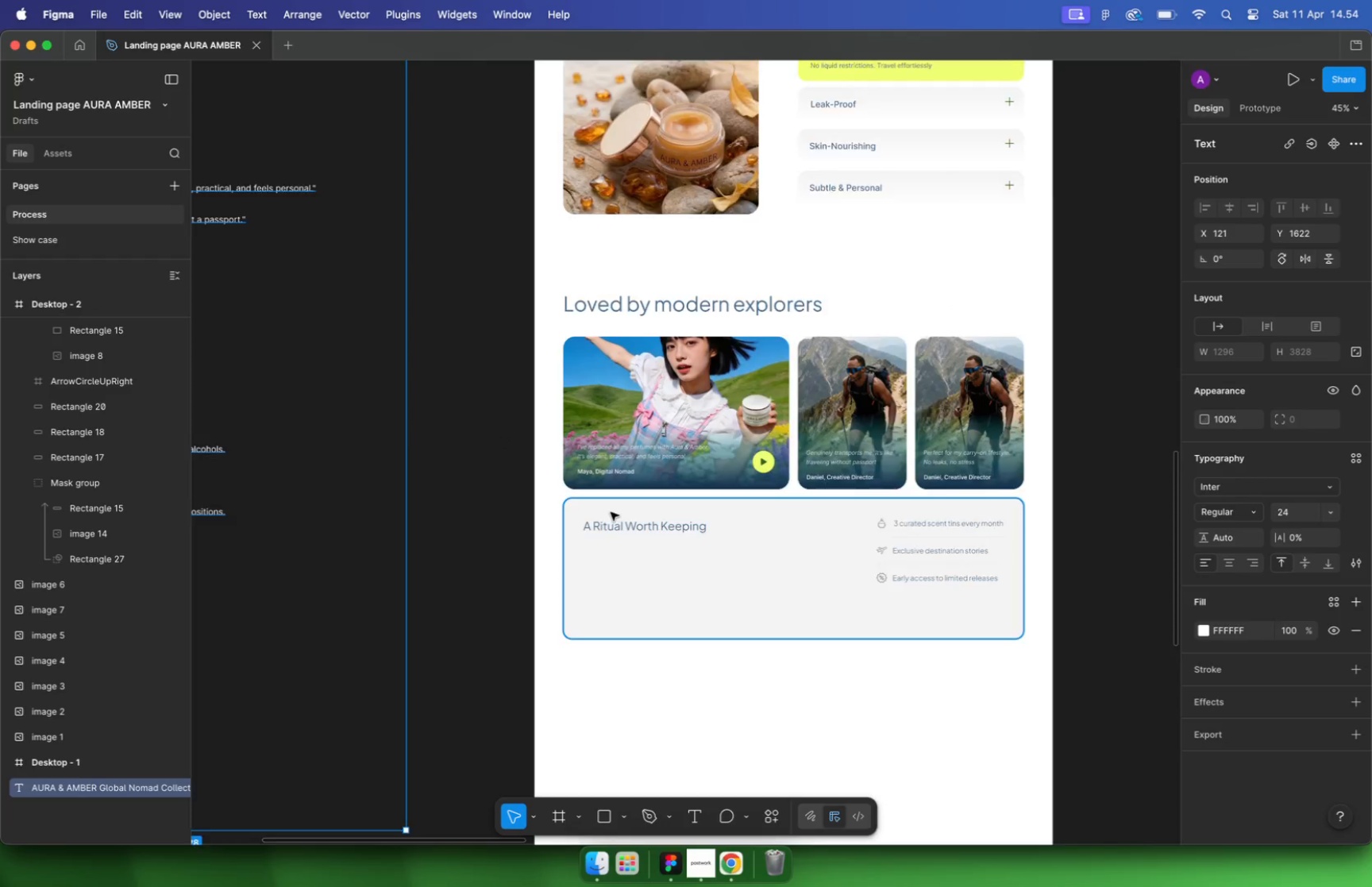 
double_click([669, 577])
 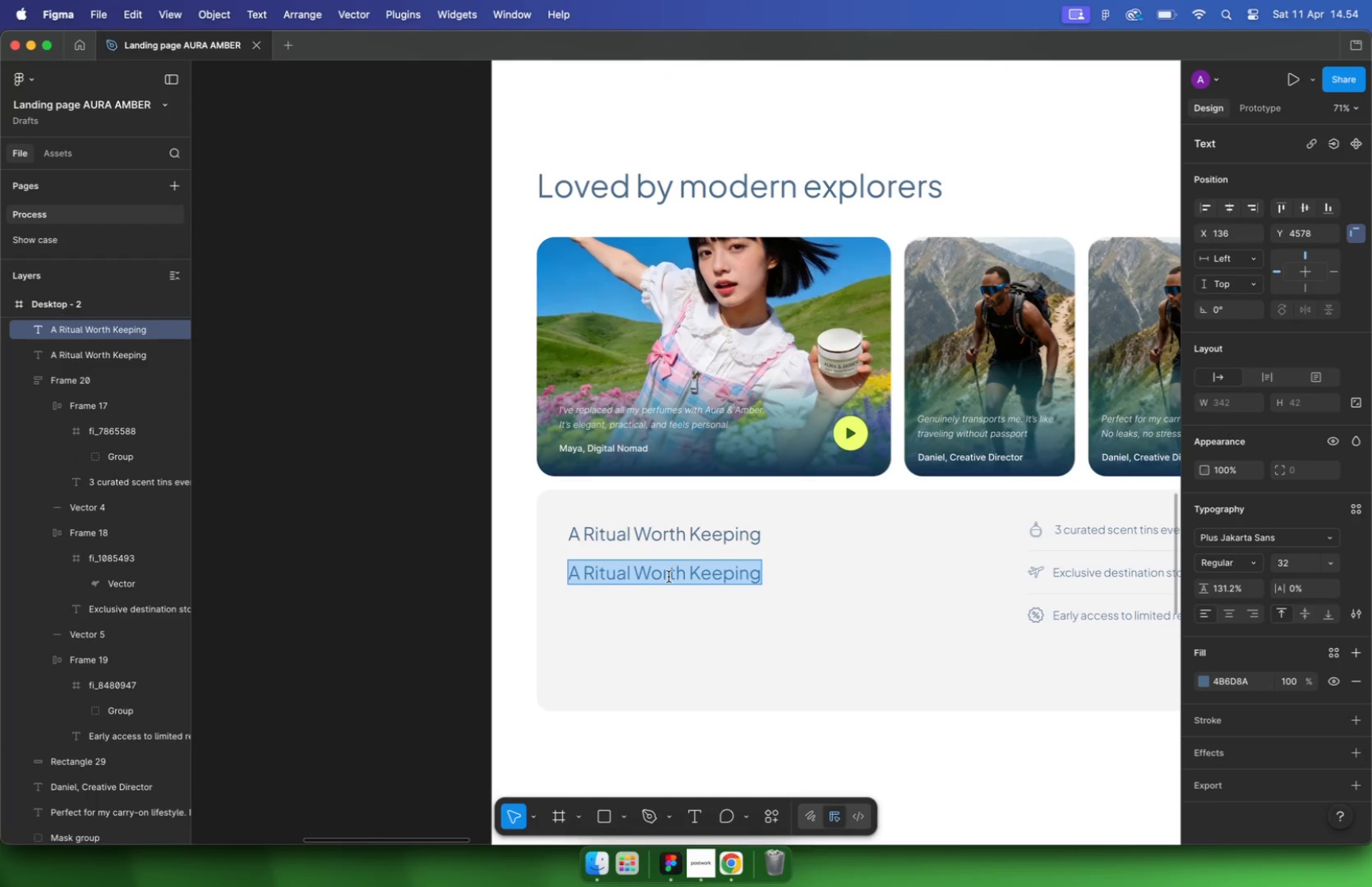 
key(Meta+Shift+V)
 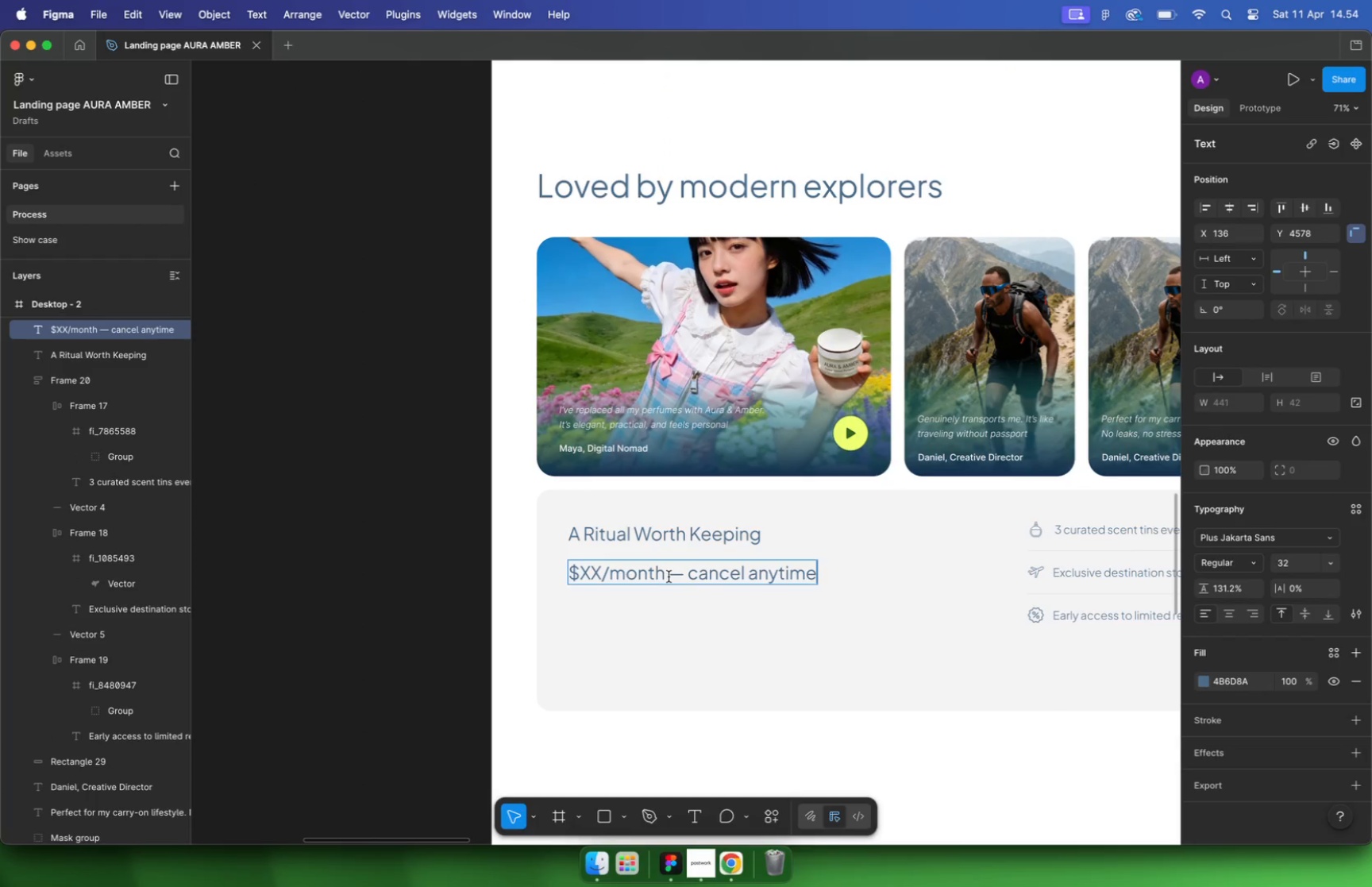 
key(Escape)
 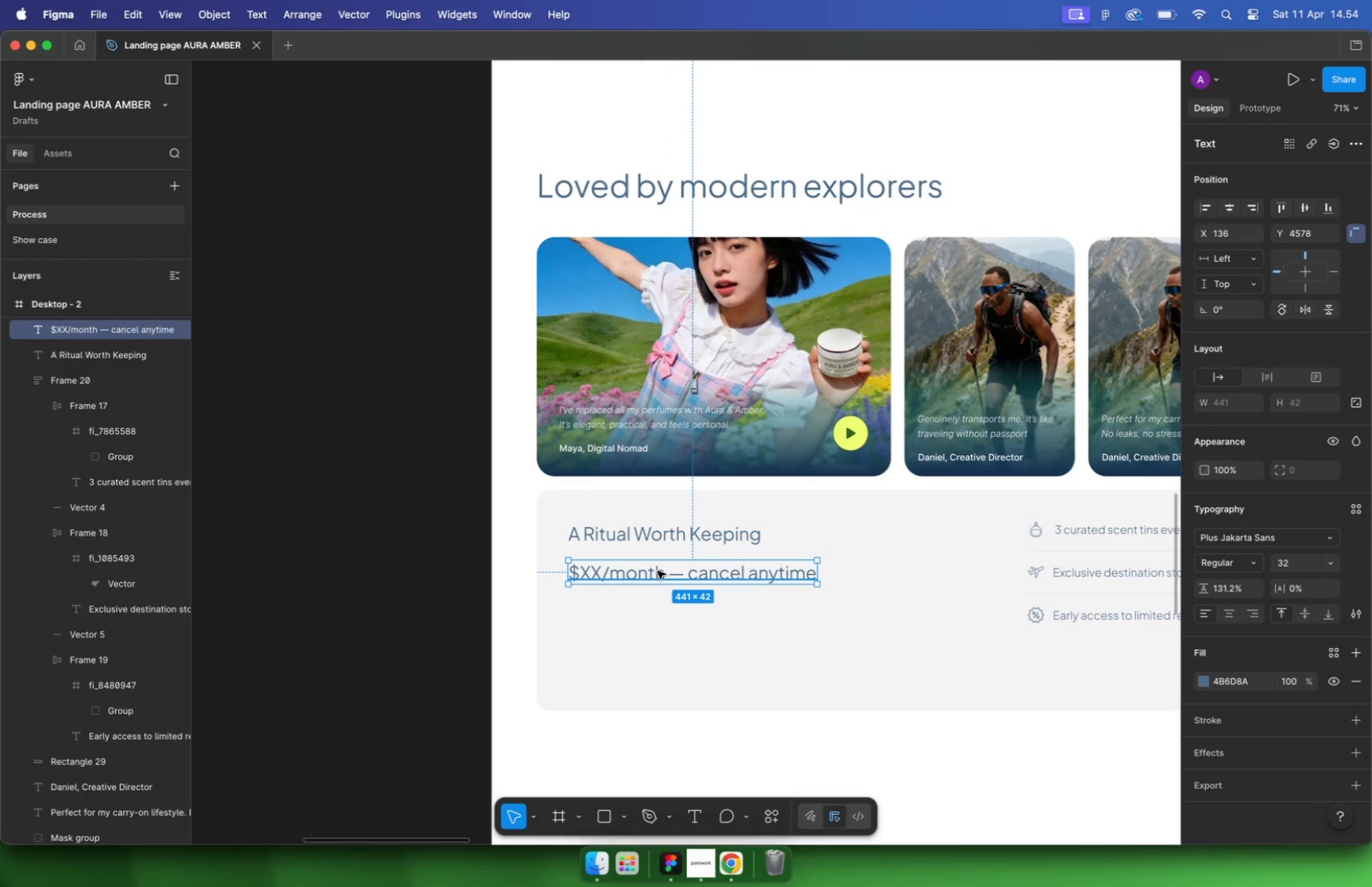 
hold_key(key=CommandLeft, duration=0.44)
scroll: coordinate [611, 568], scroll_direction: up, amount: 10.0
 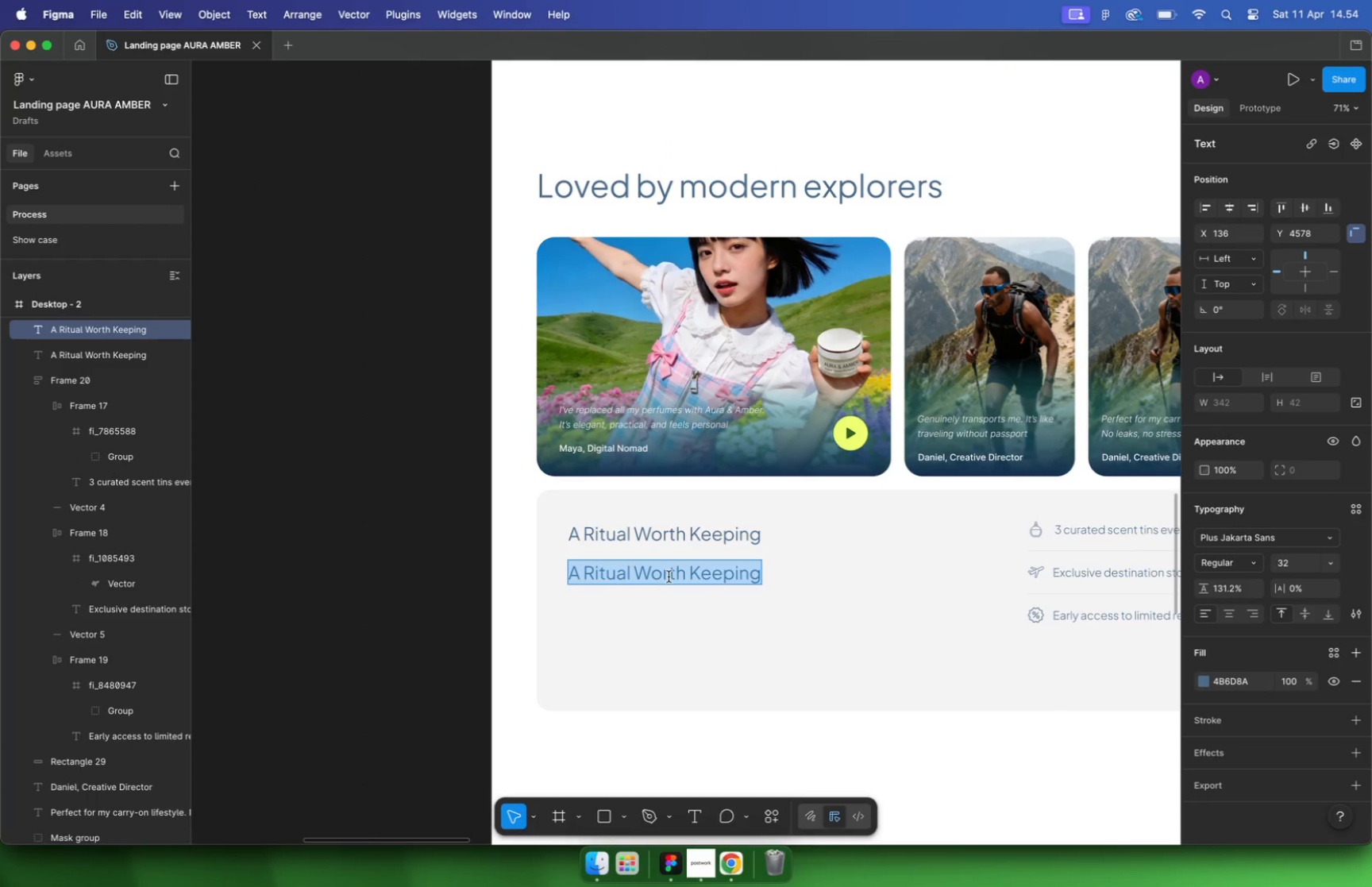 
left_click([592, 579])
 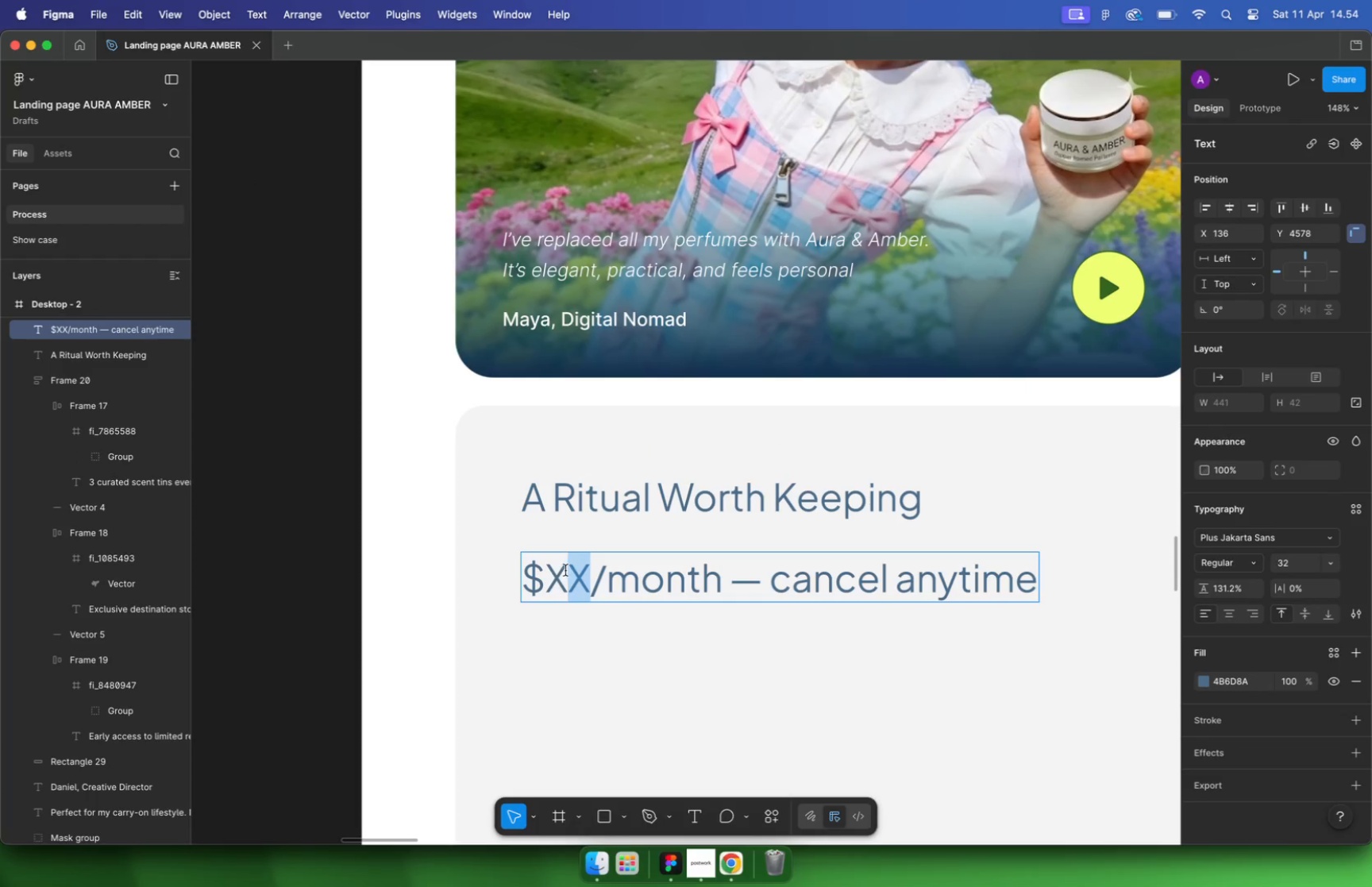 
left_click_drag(start_coordinate=[588, 571], to_coordinate=[549, 570])
 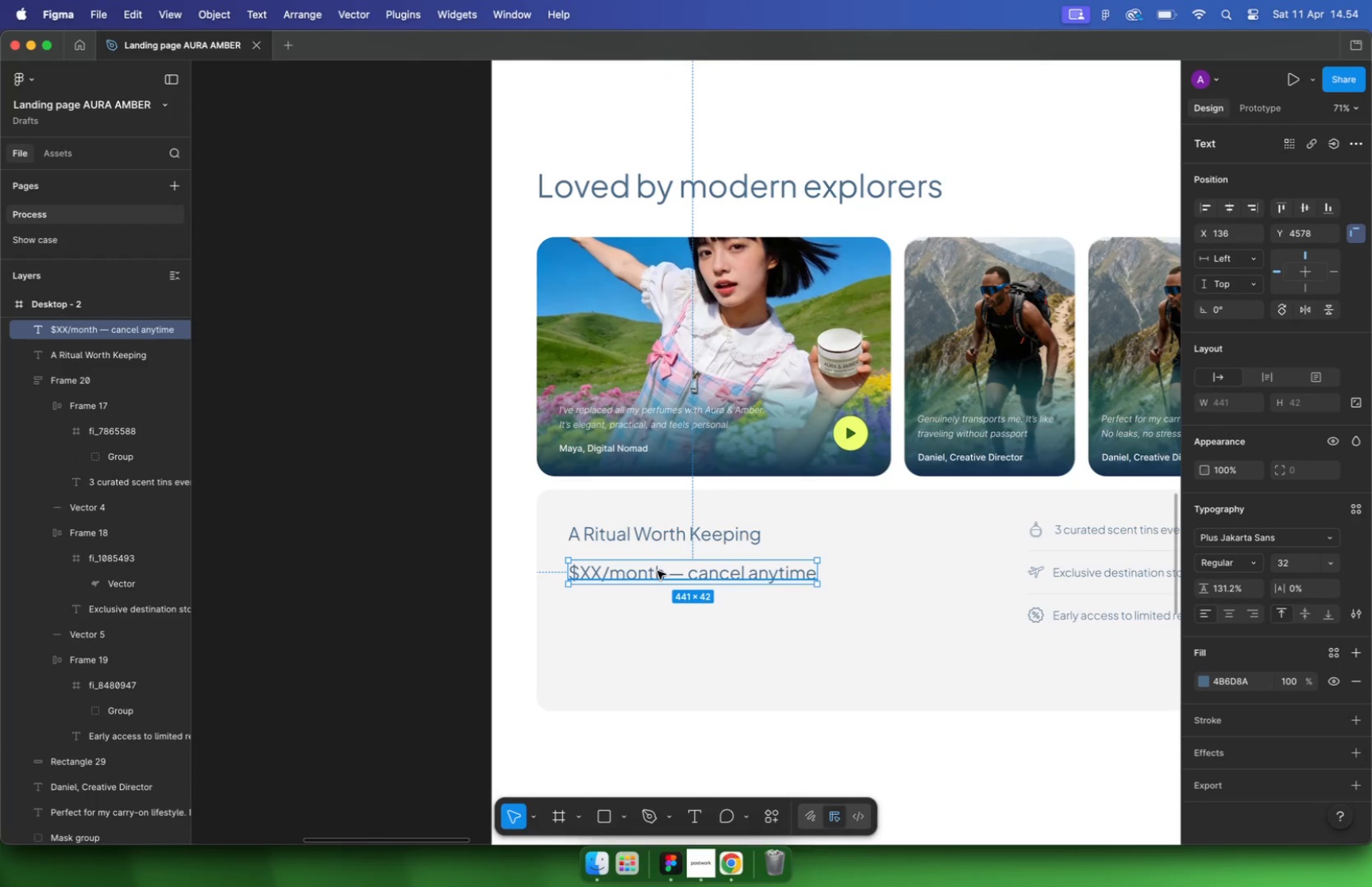 
type(99)
 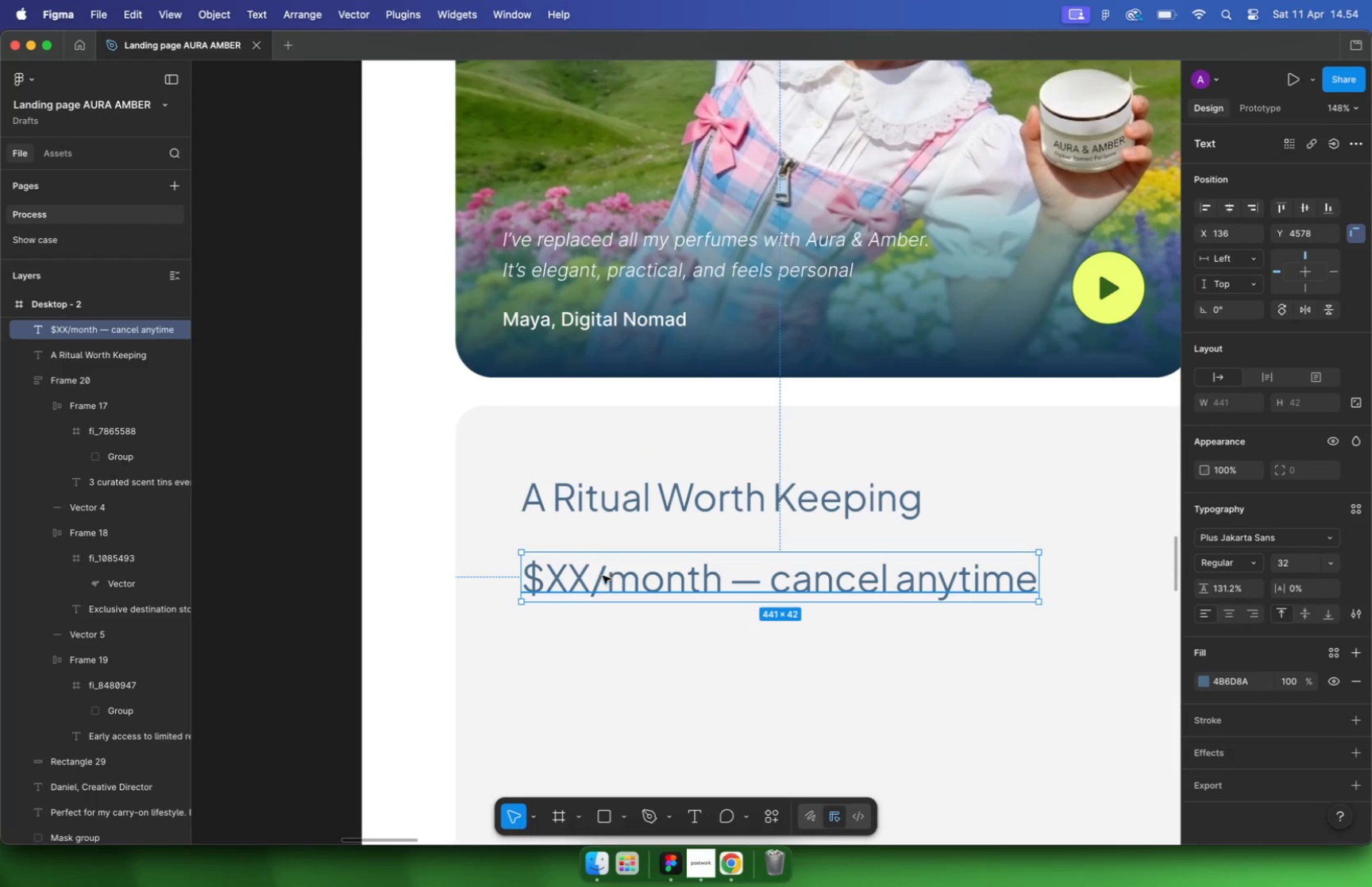 
key(Escape)
 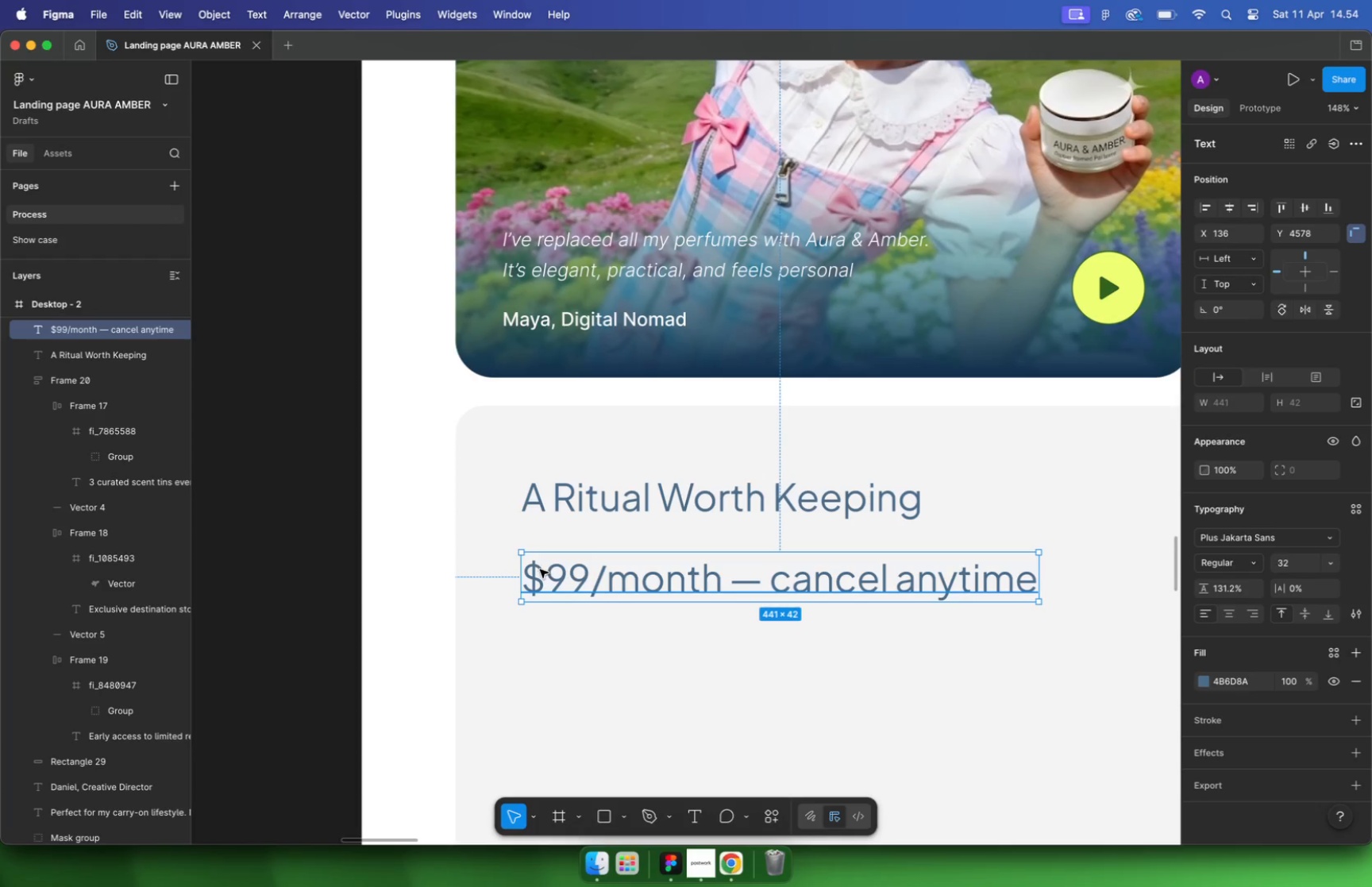 
key(Escape)
 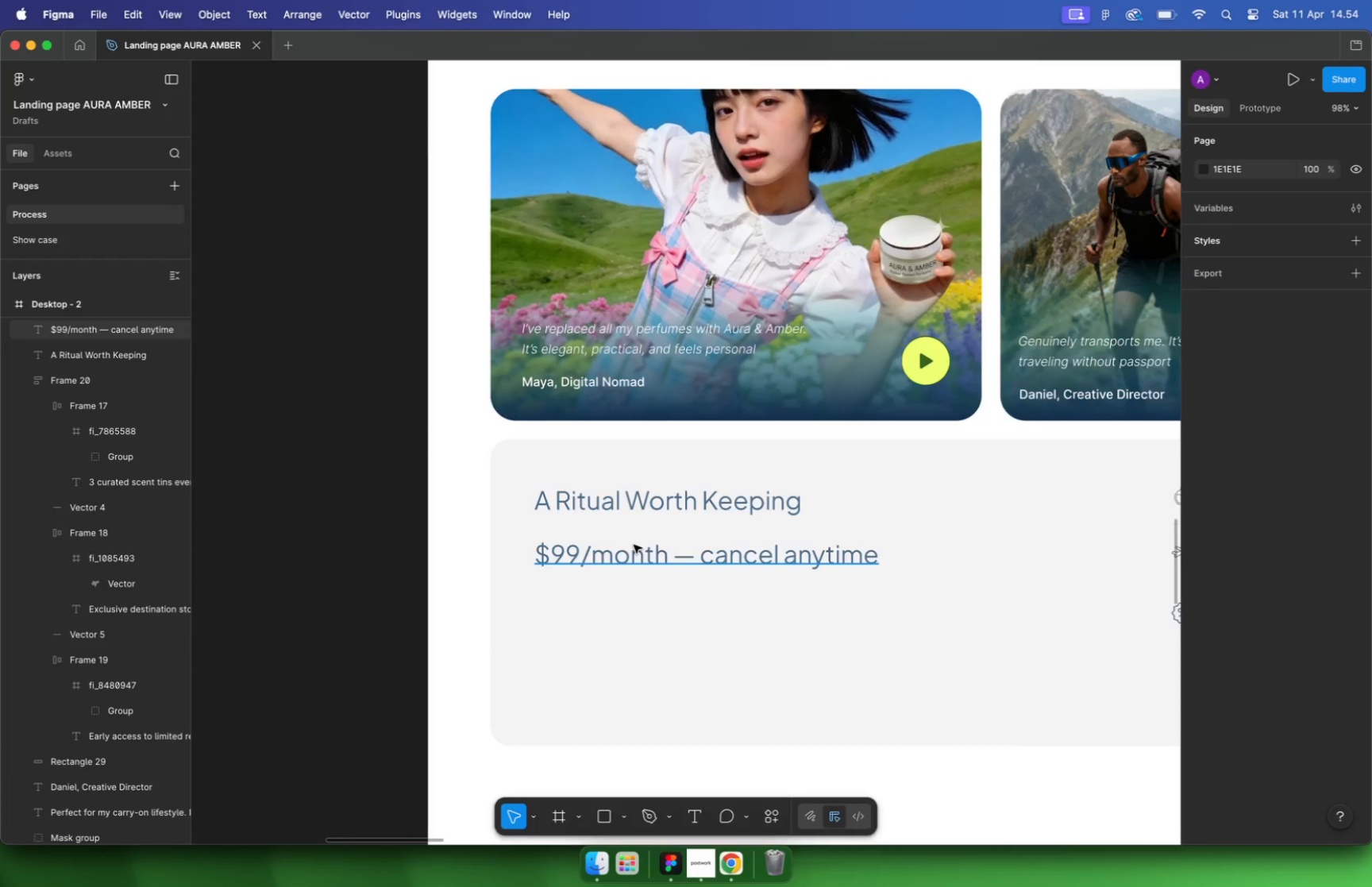 
hold_key(key=CommandLeft, duration=1.14)
scroll: coordinate [642, 527], scroll_direction: down, amount: 8.0
 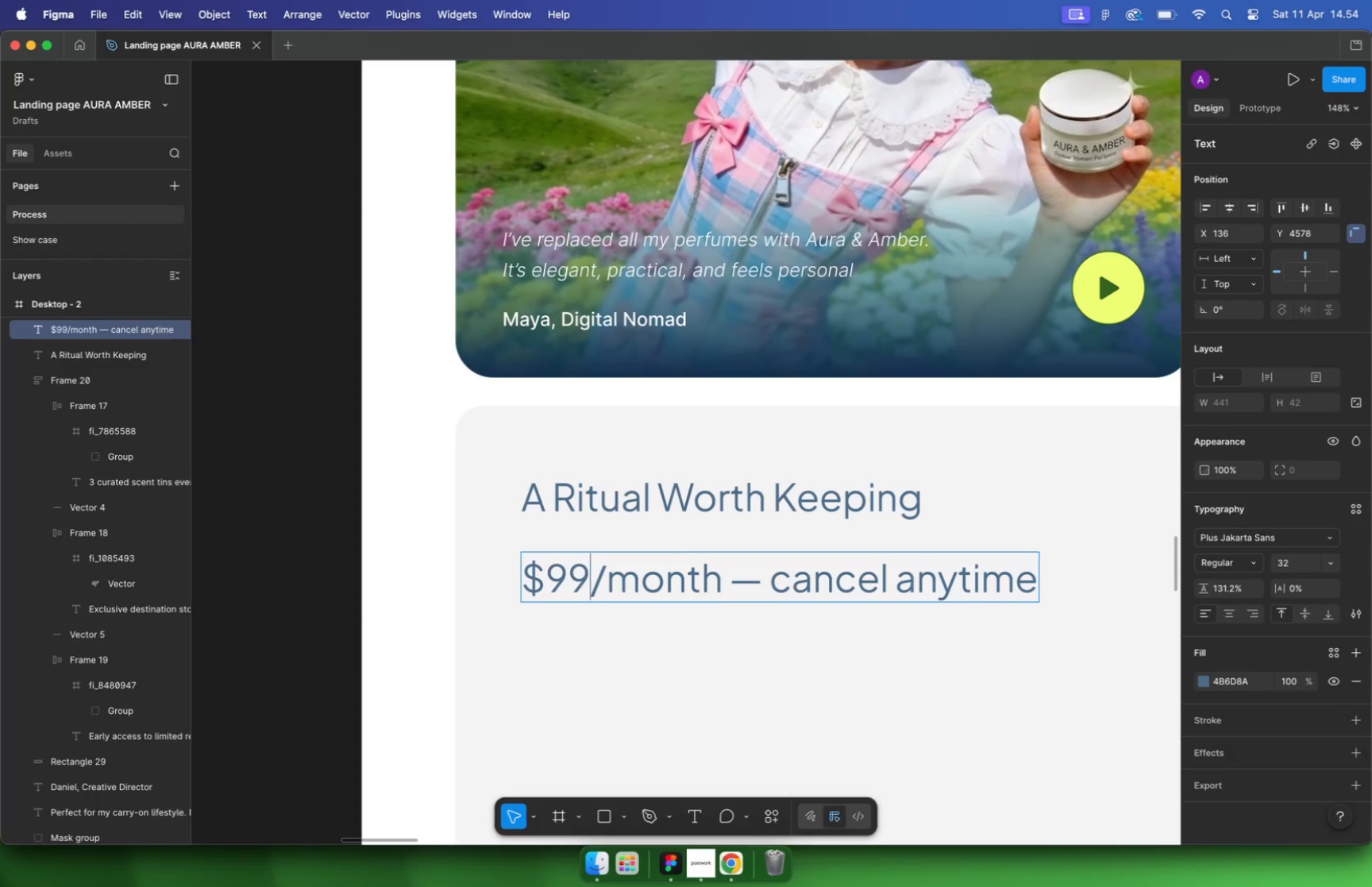 
left_click([687, 521])
 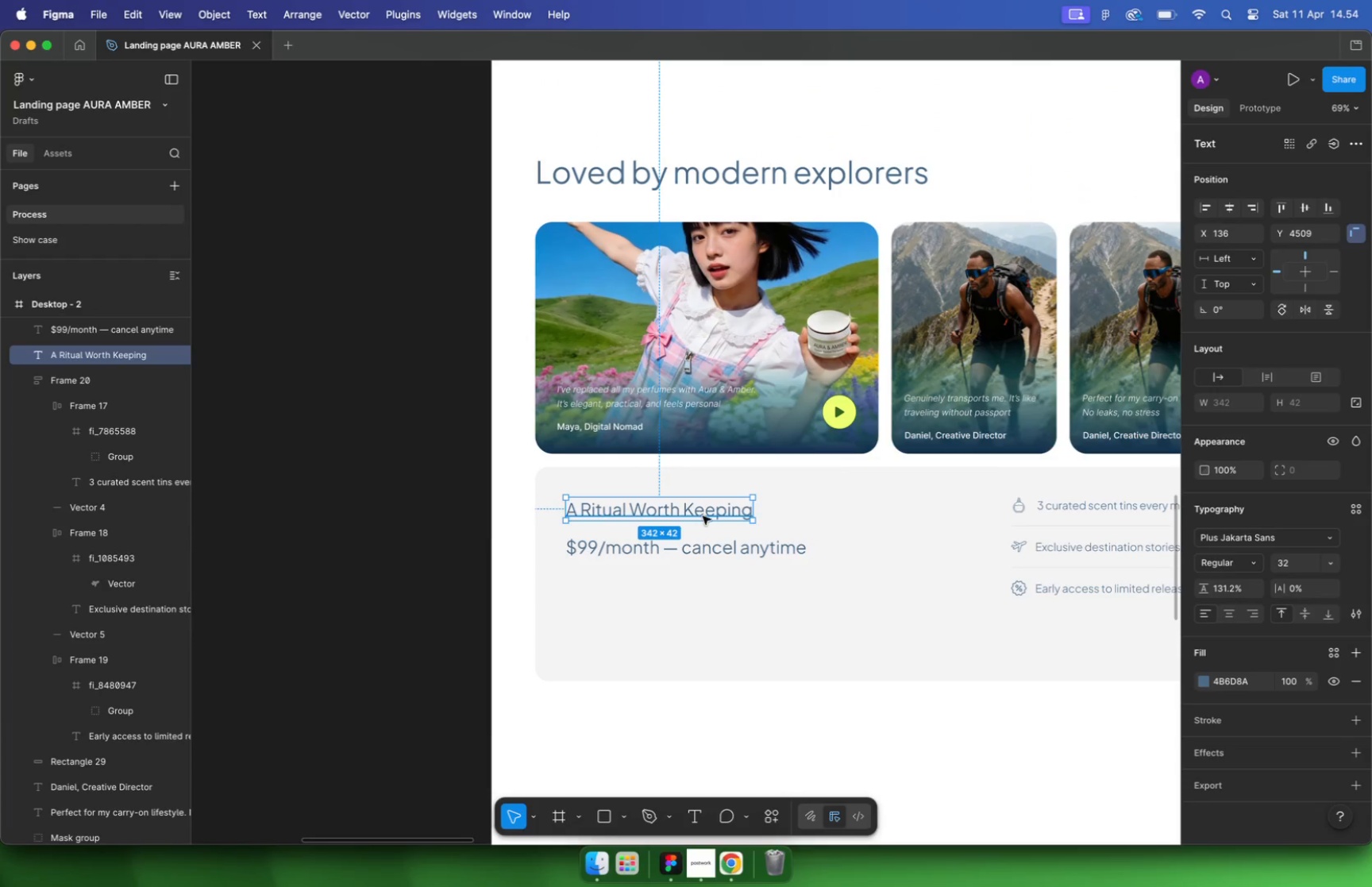 
hold_key(key=CommandLeft, duration=0.35)
scroll: coordinate [703, 515], scroll_direction: up, amount: 9.0
 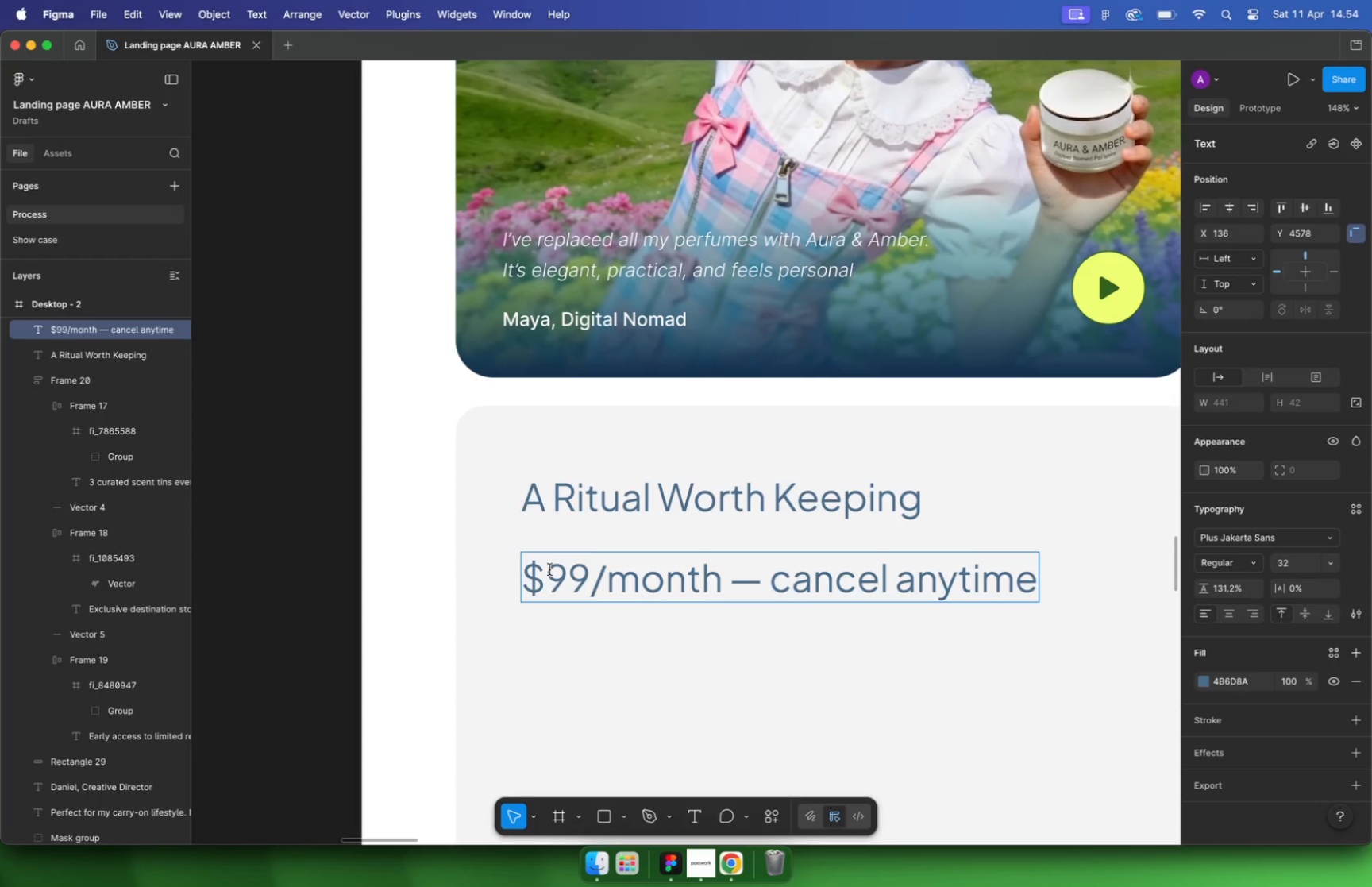 
key(Backspace)
key(Backspace)
key(Backspace)
key(Backspace)
type(28)
 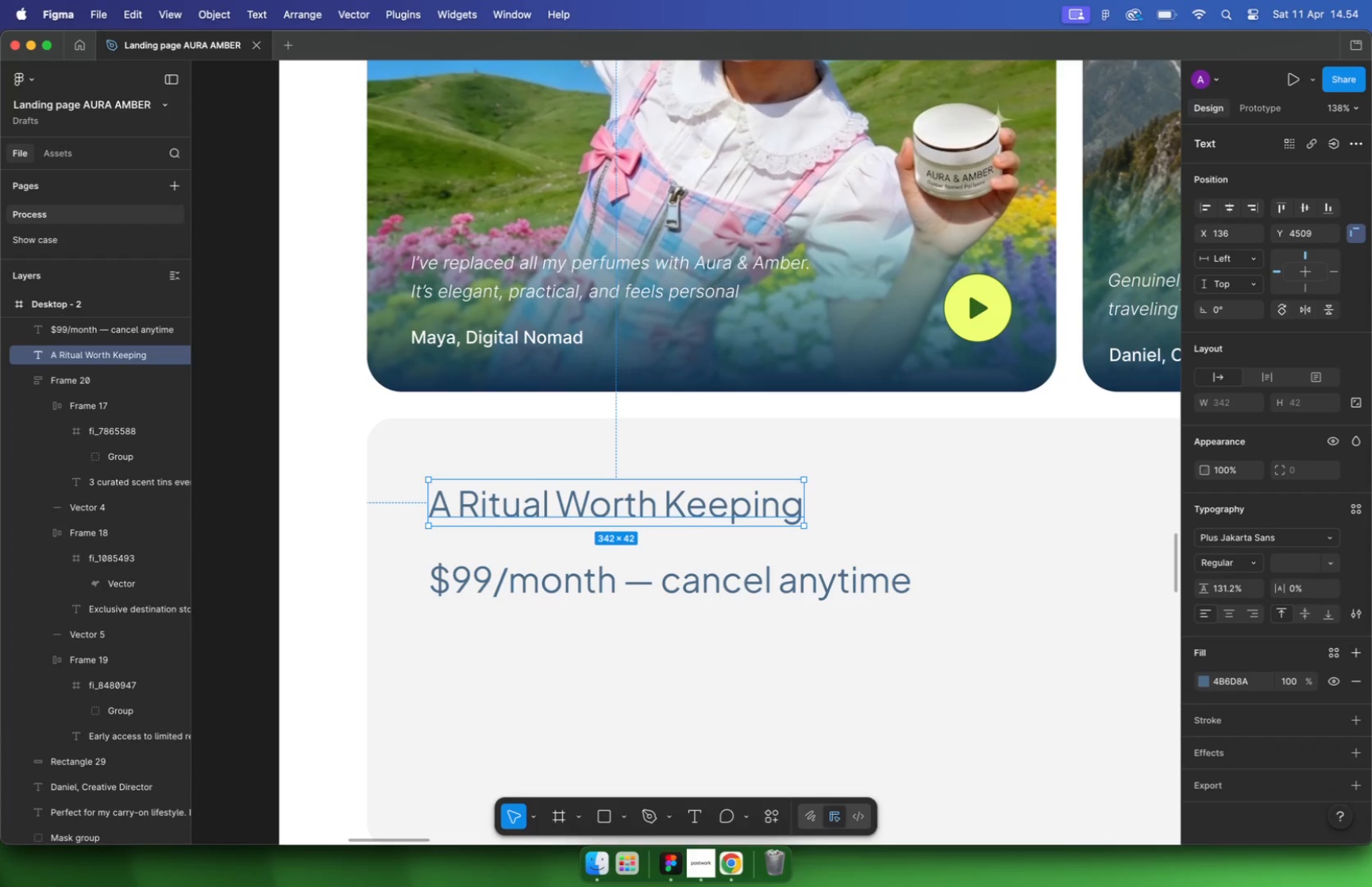 
key(Enter)
 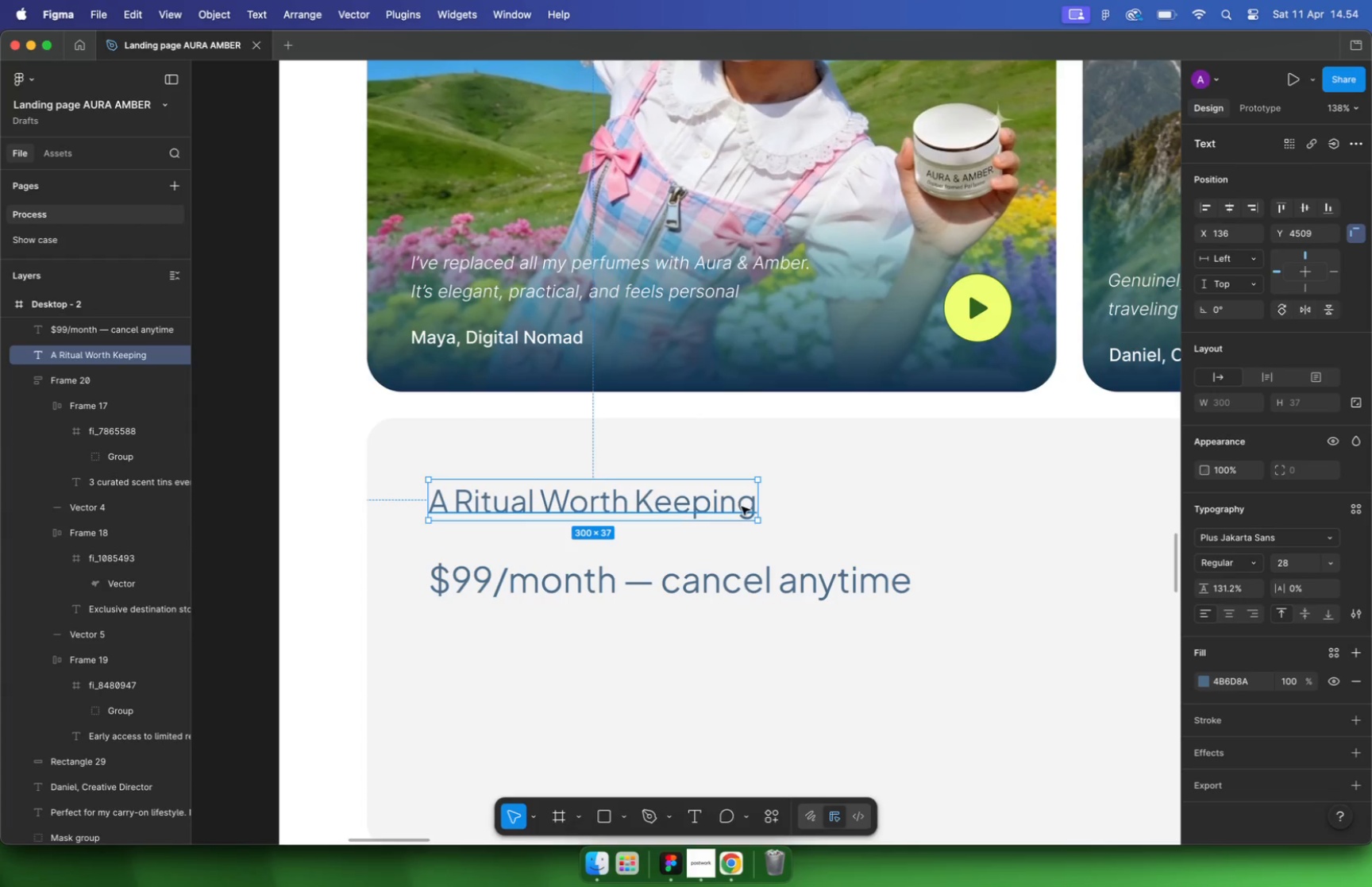 
left_click([1357, 609])
 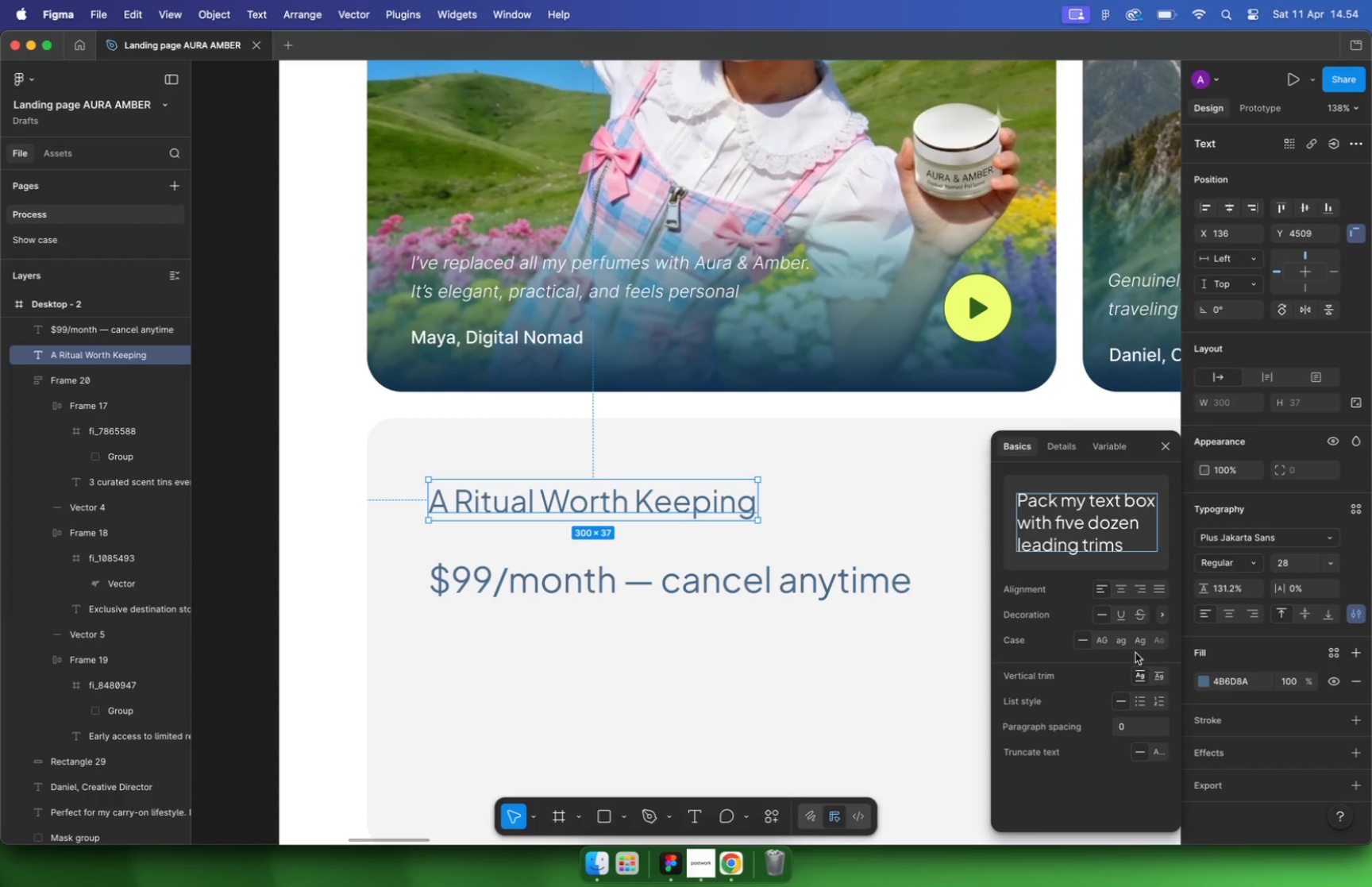 
left_click([1099, 642])
 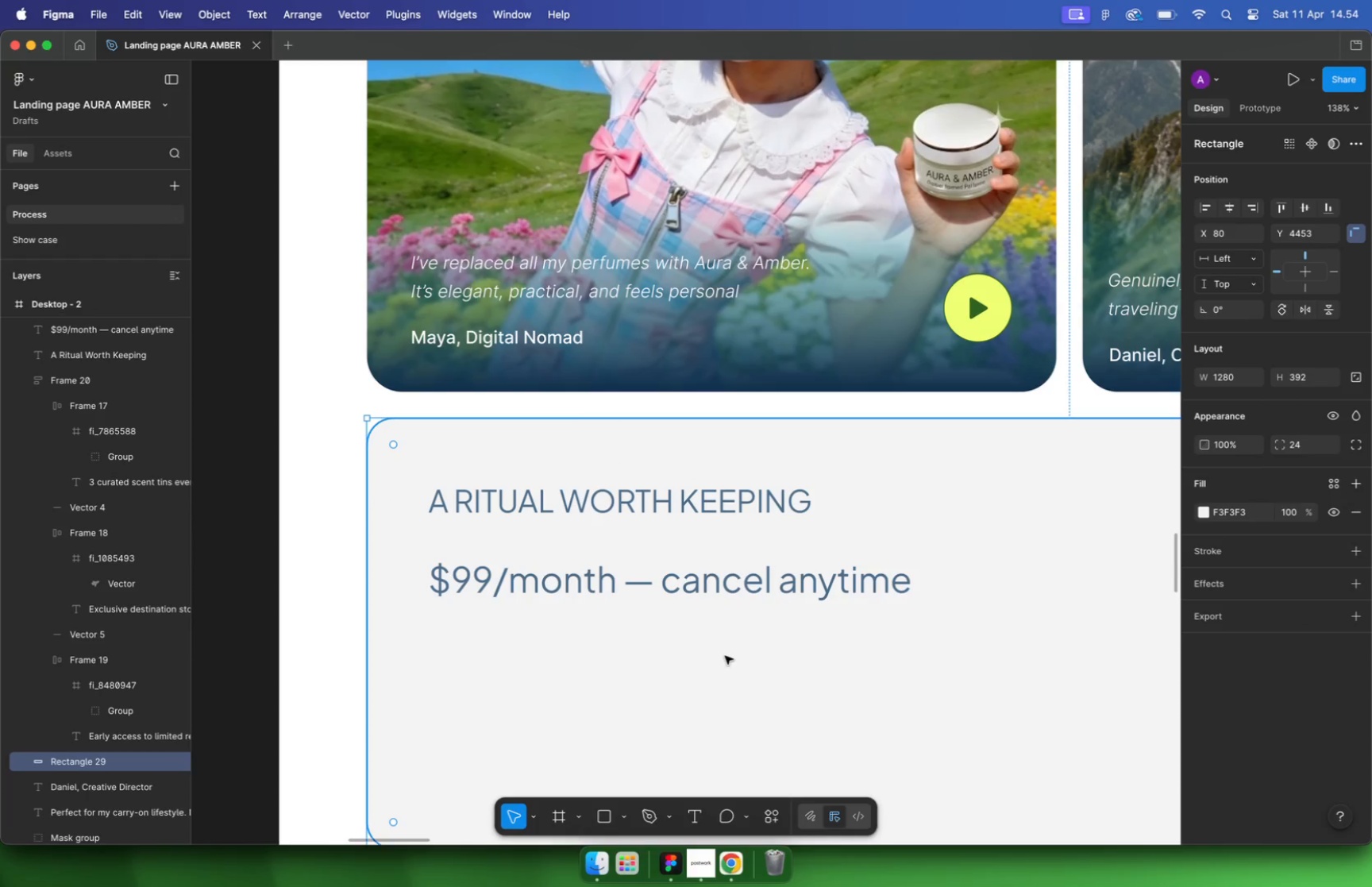 
left_click([765, 500])
 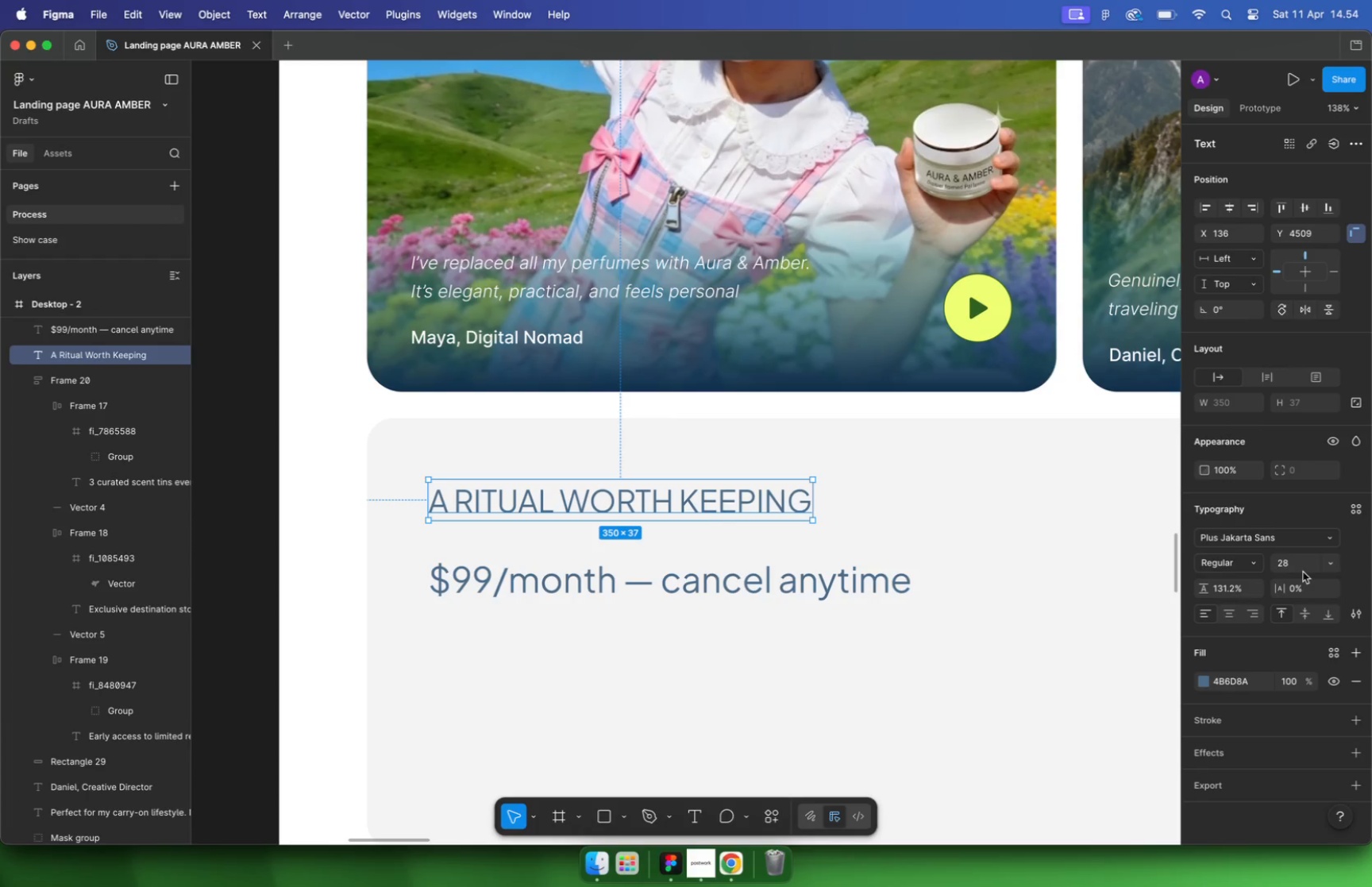 
double_click([1292, 563])
 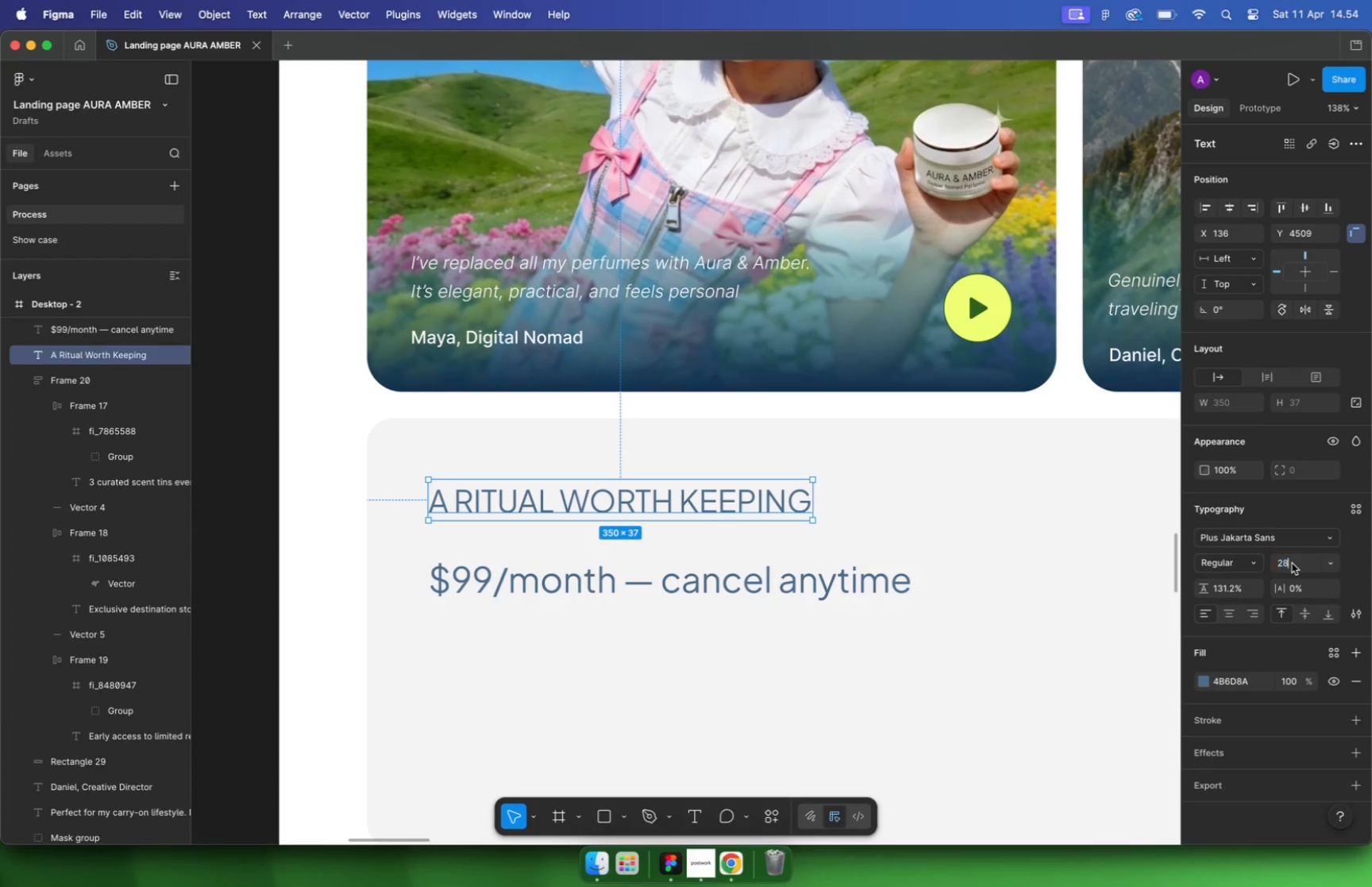 
key(Backspace)
 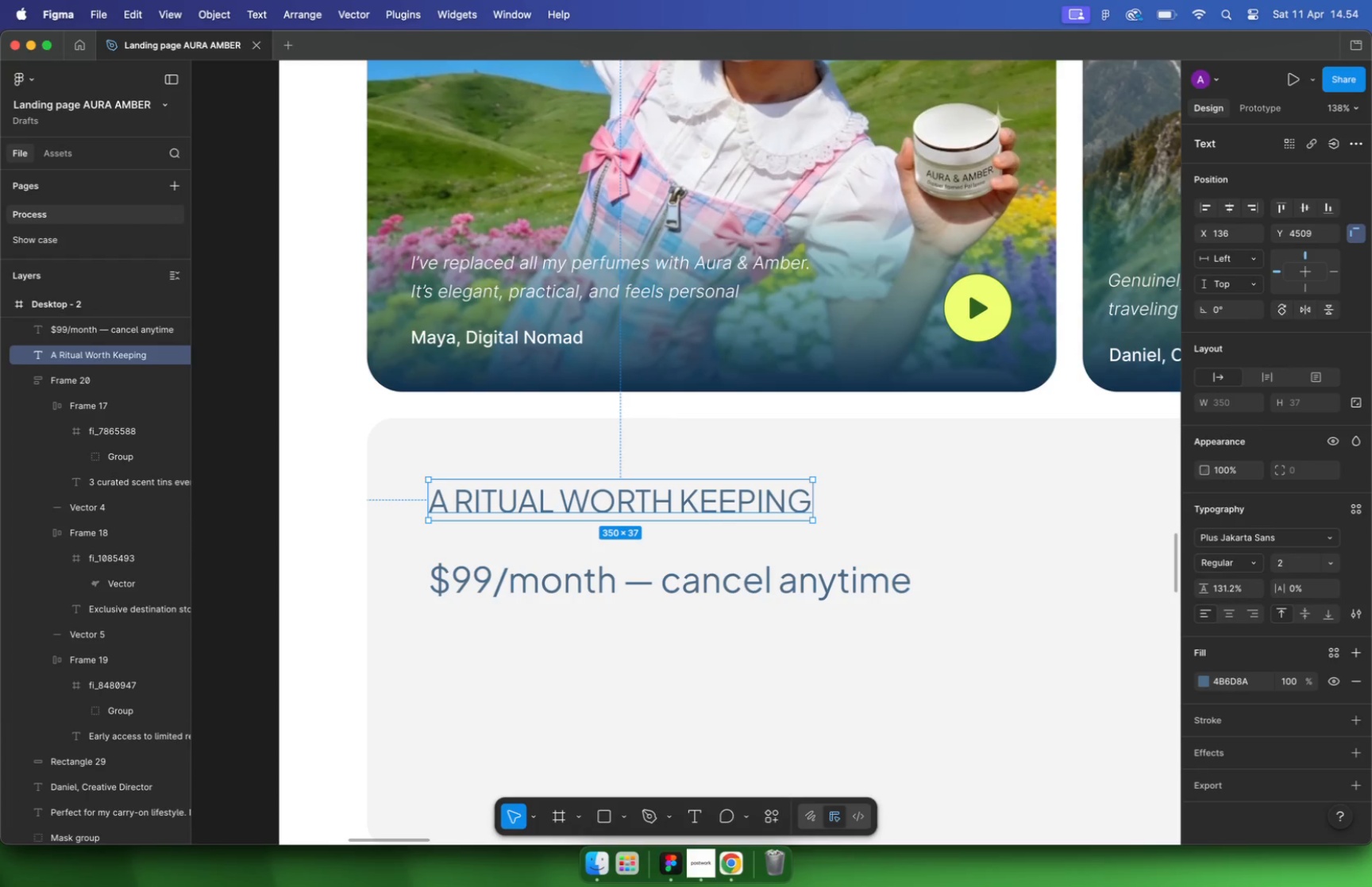 
key(4)
 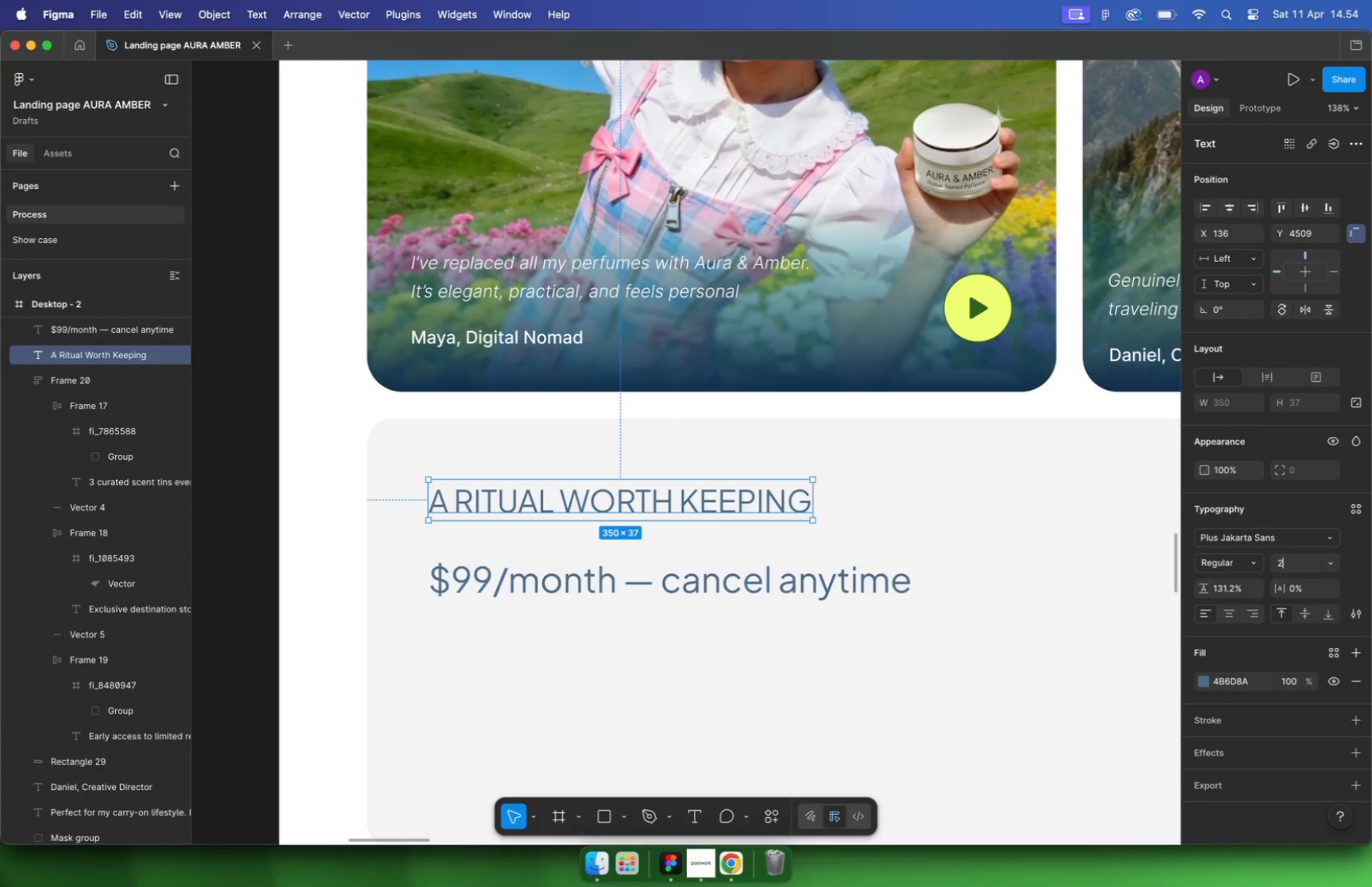 
key(Enter)
 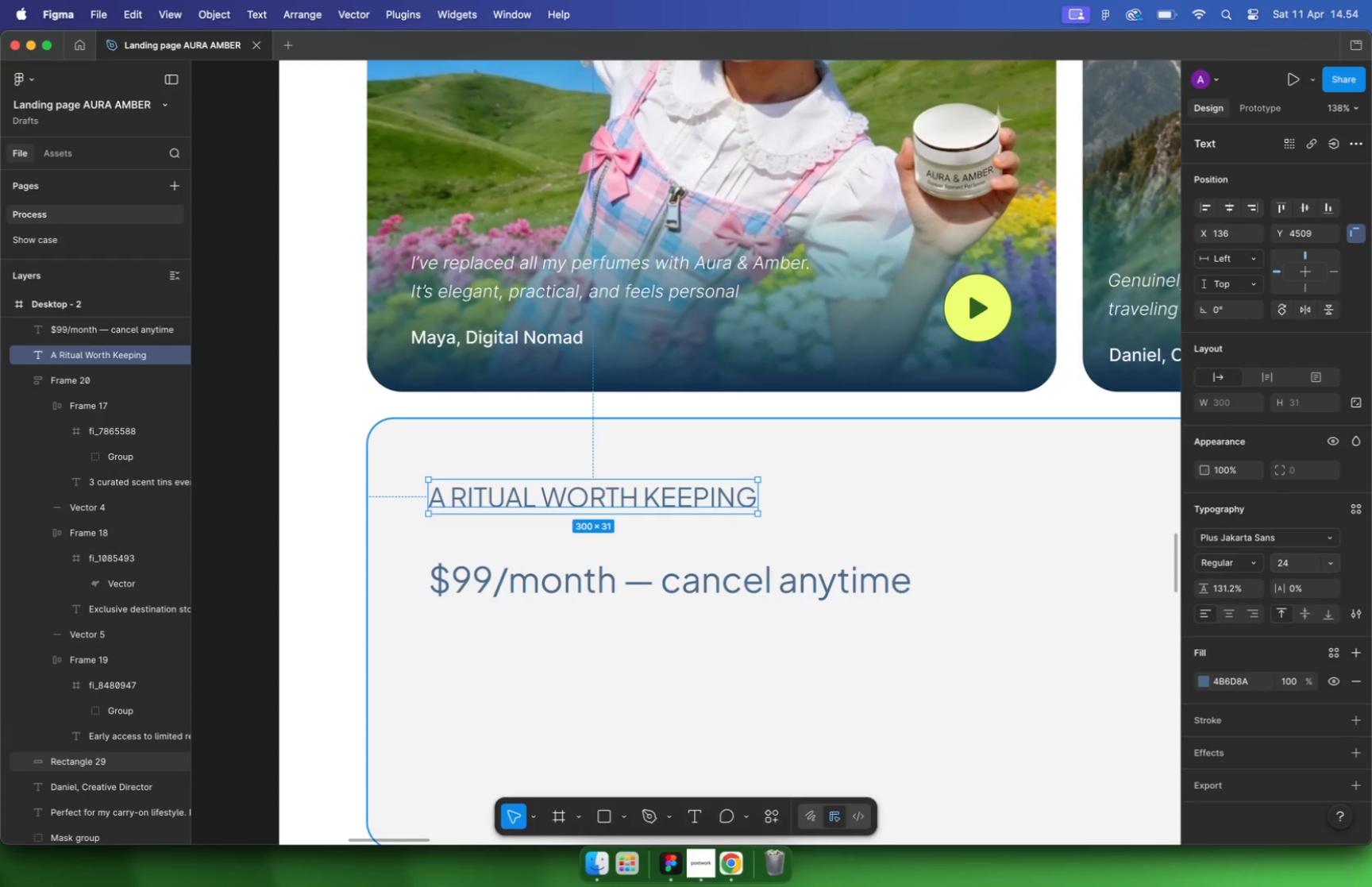 
left_click_drag(start_coordinate=[723, 579], to_coordinate=[719, 543])
 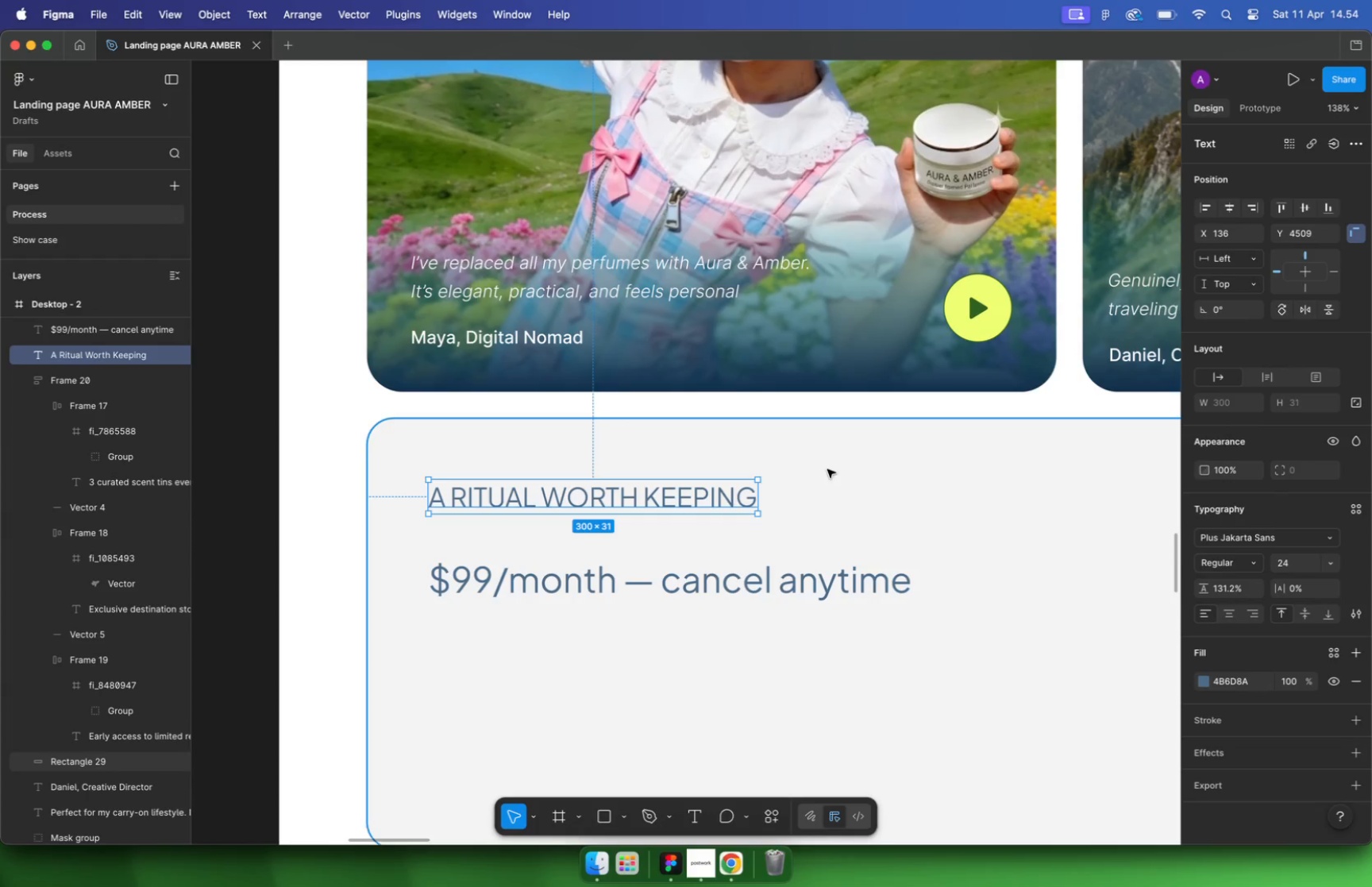 
hold_key(key=ShiftLeft, duration=1.44)
 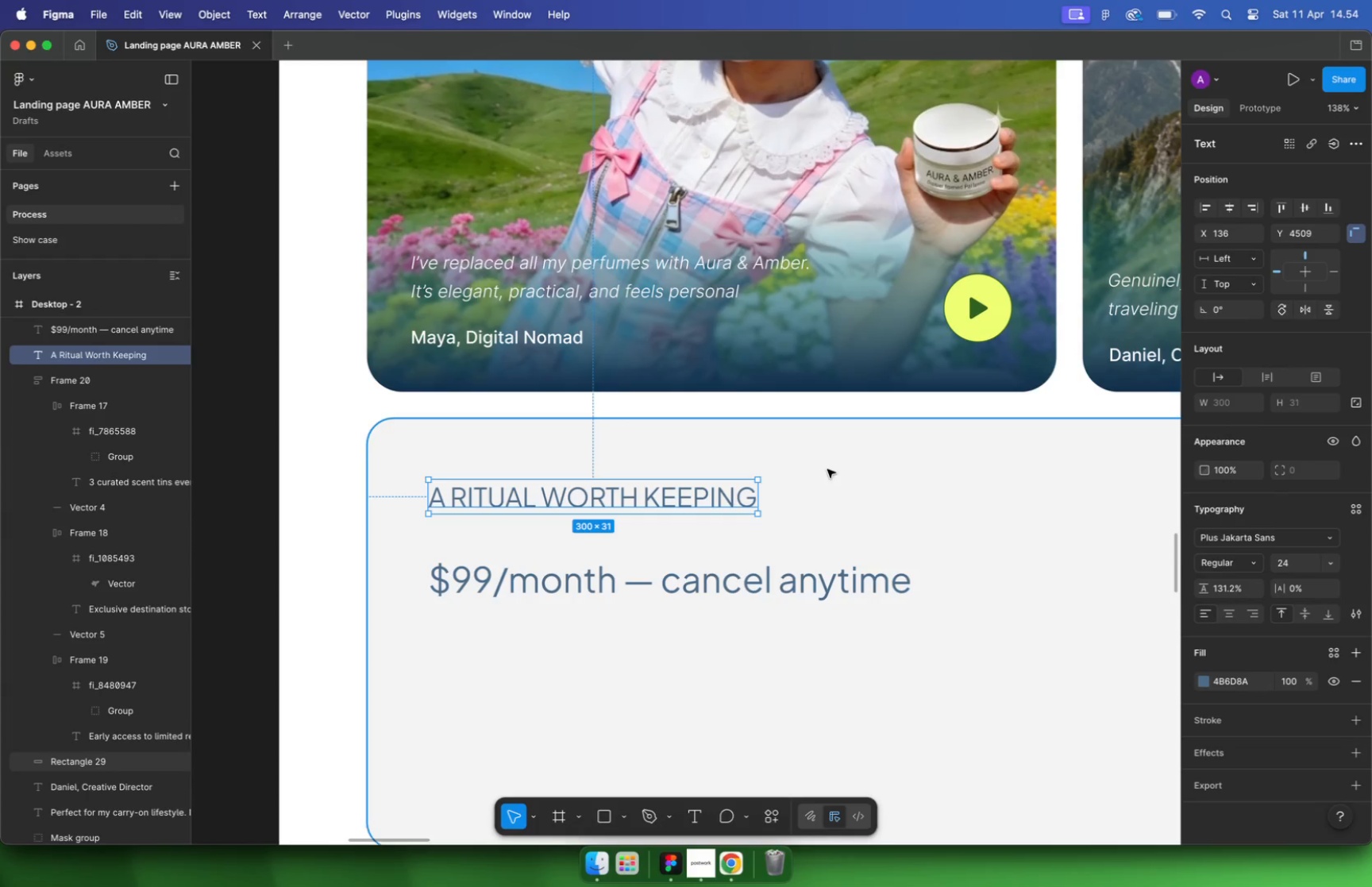 
key(Alt+ArrowDown)
 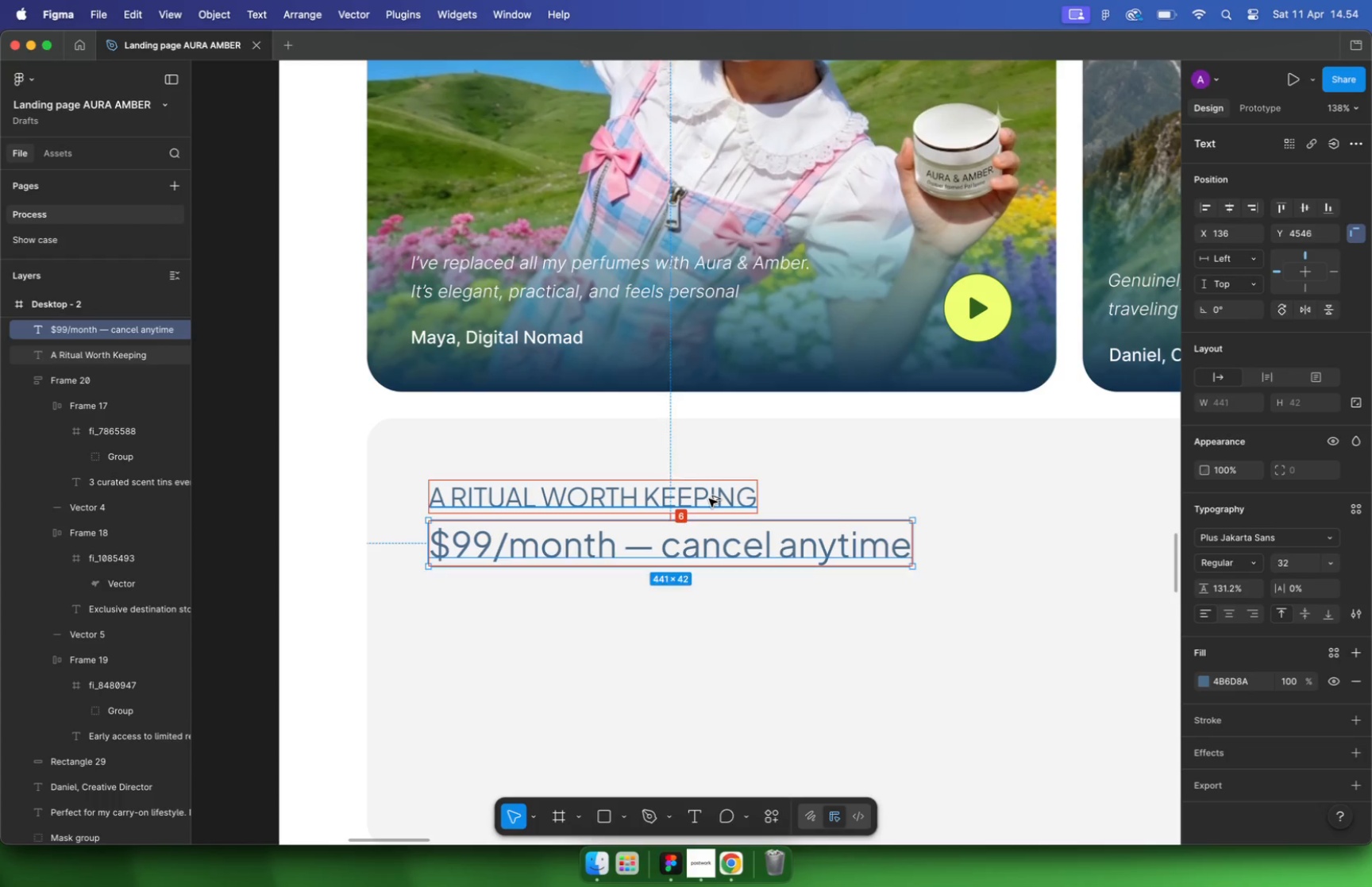 
key(Alt+ArrowDown)
 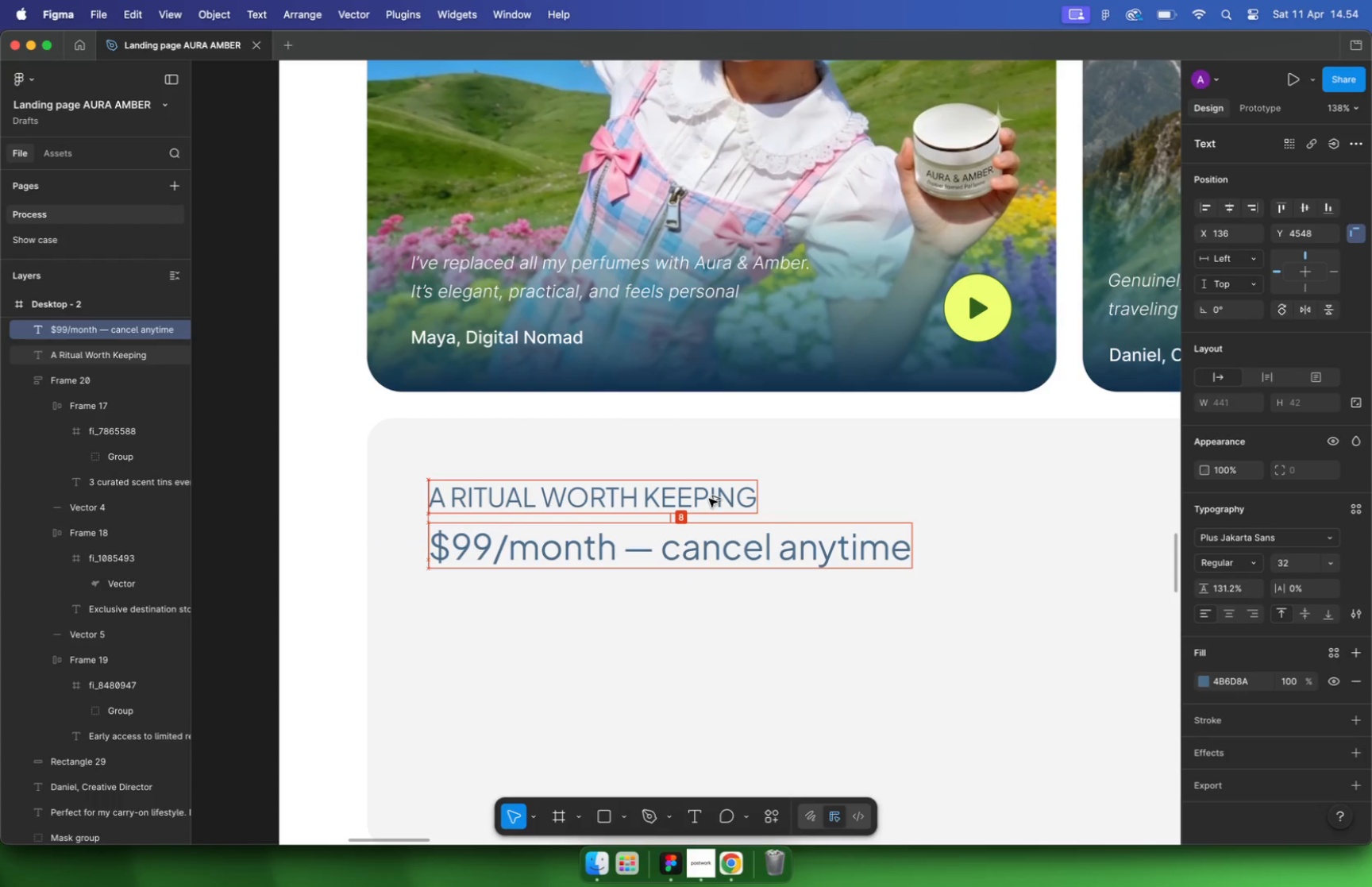 
key(Alt+Shift+ArrowDown)
 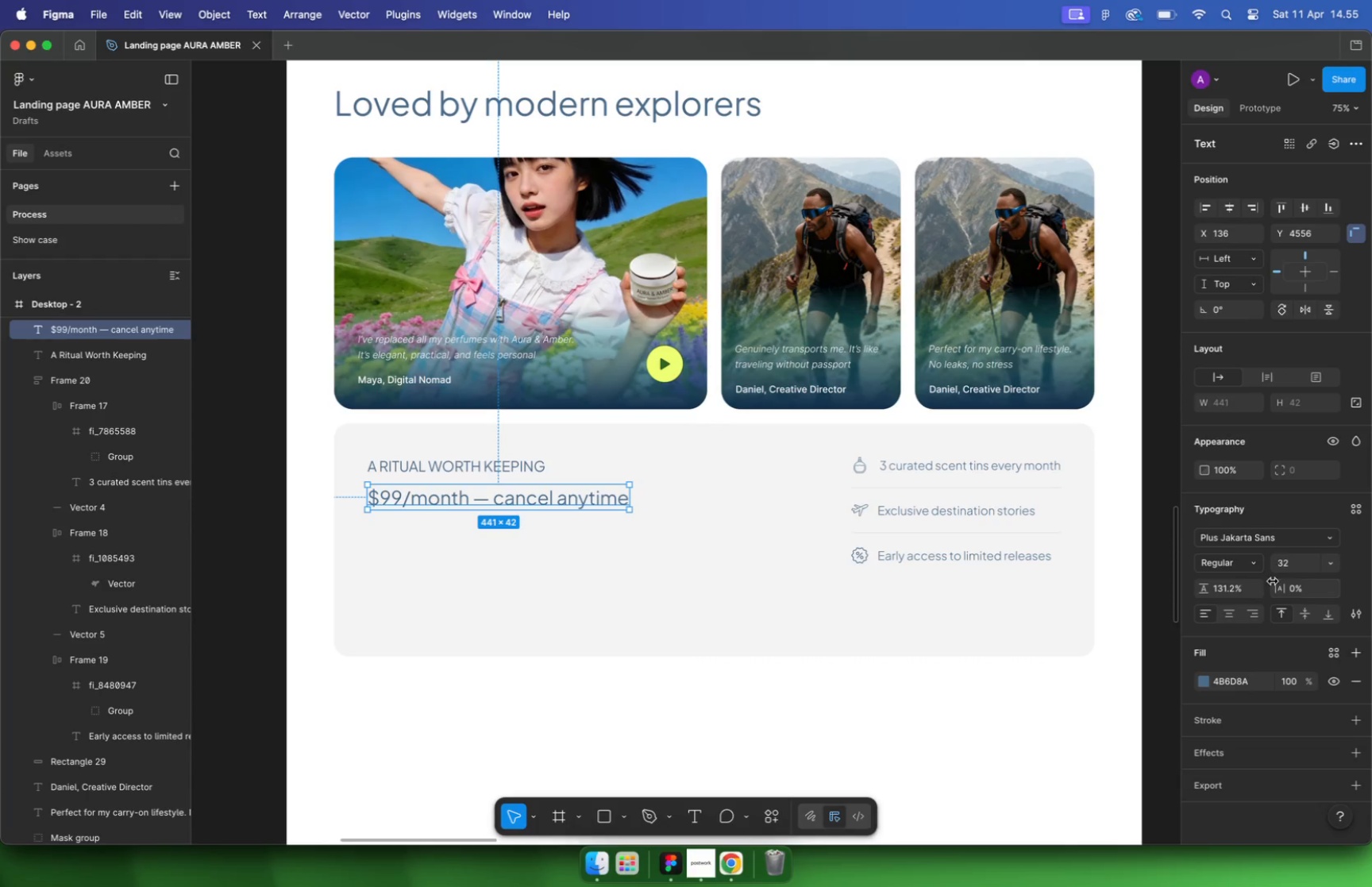 
hold_key(key=CommandLeft, duration=0.98)
scroll: coordinate [742, 502], scroll_direction: down, amount: 11.0
 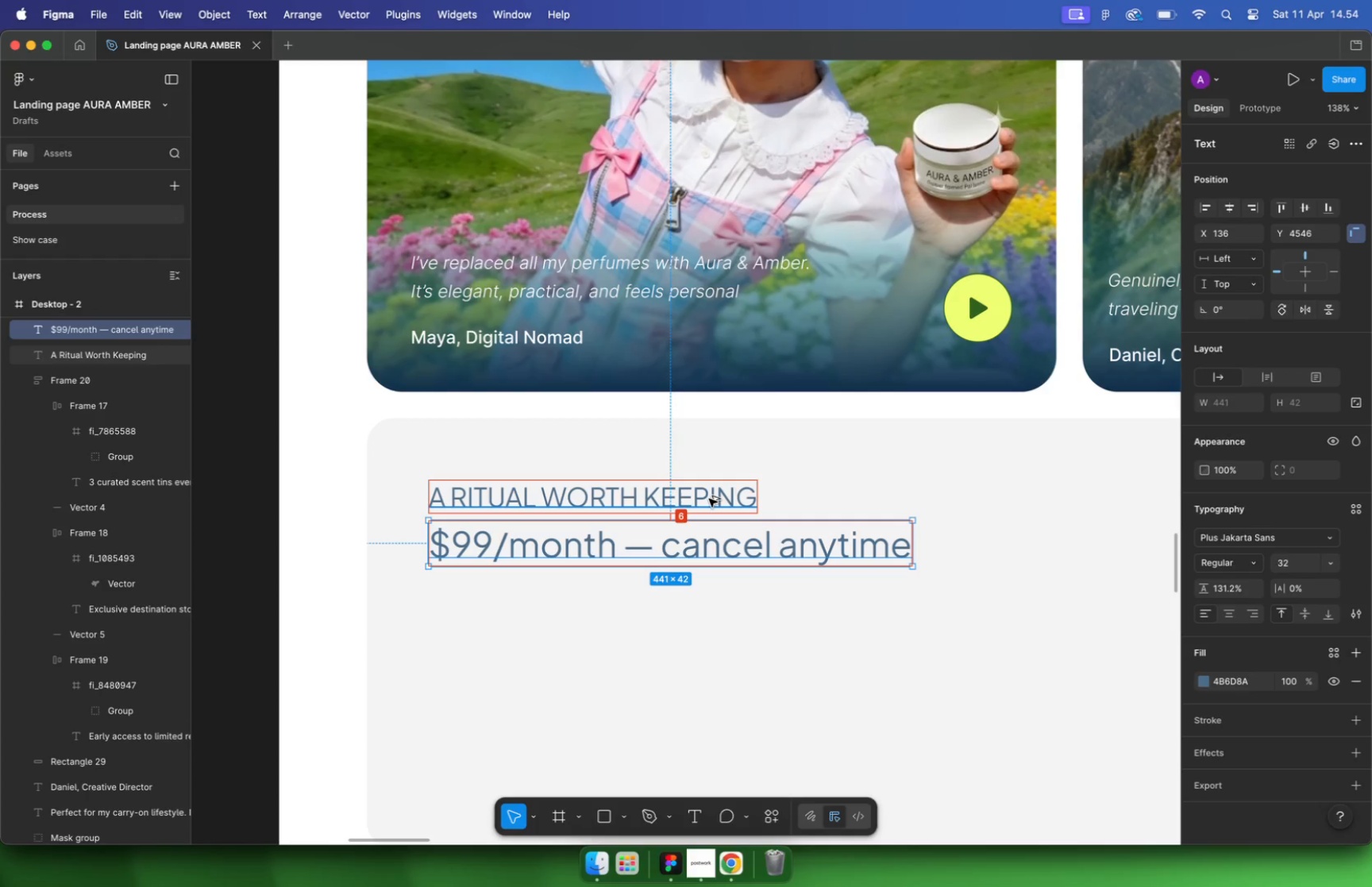 
left_click([1248, 563])
 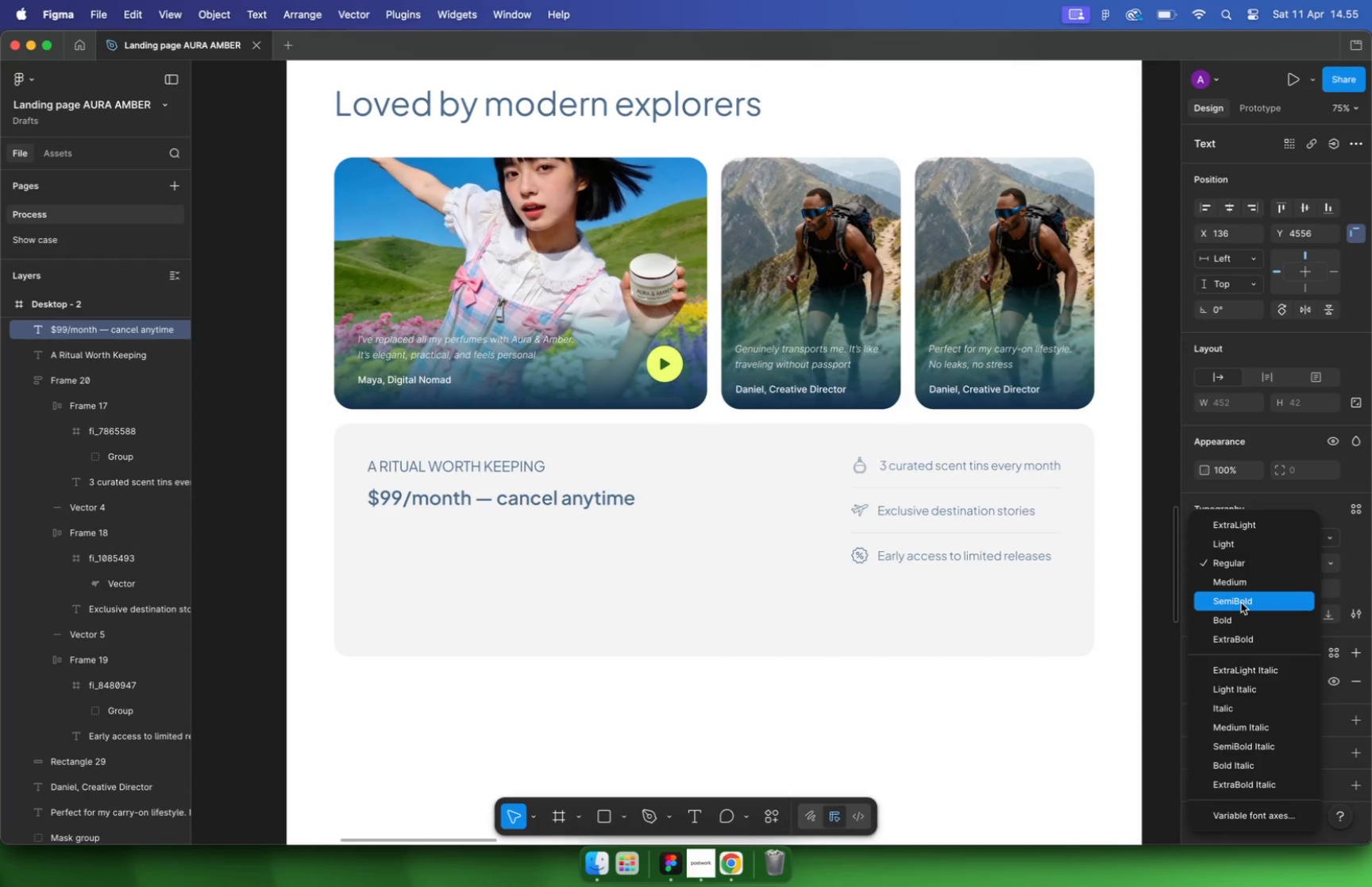 
left_click([787, 712])
 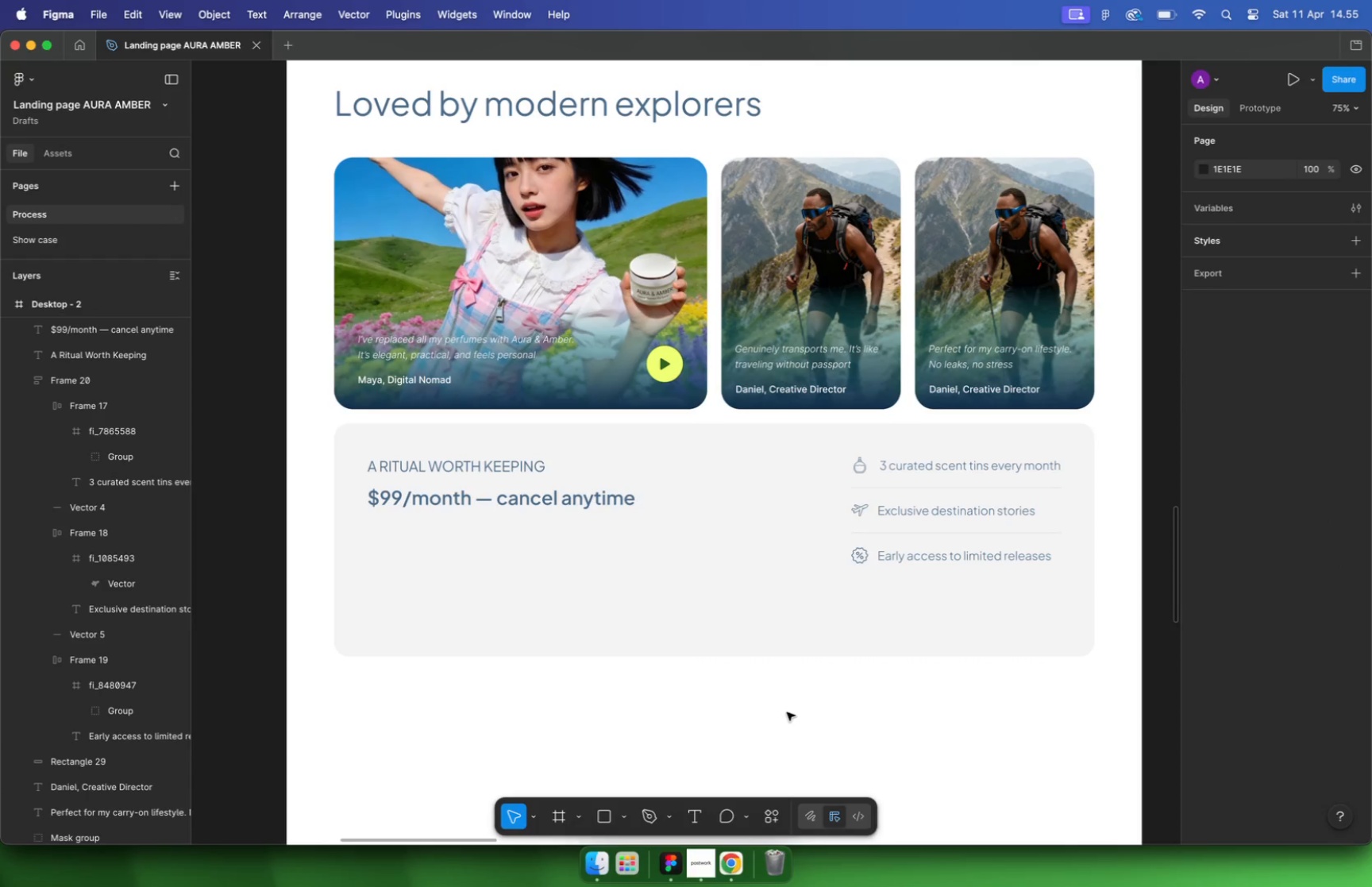 
left_click([787, 645])
 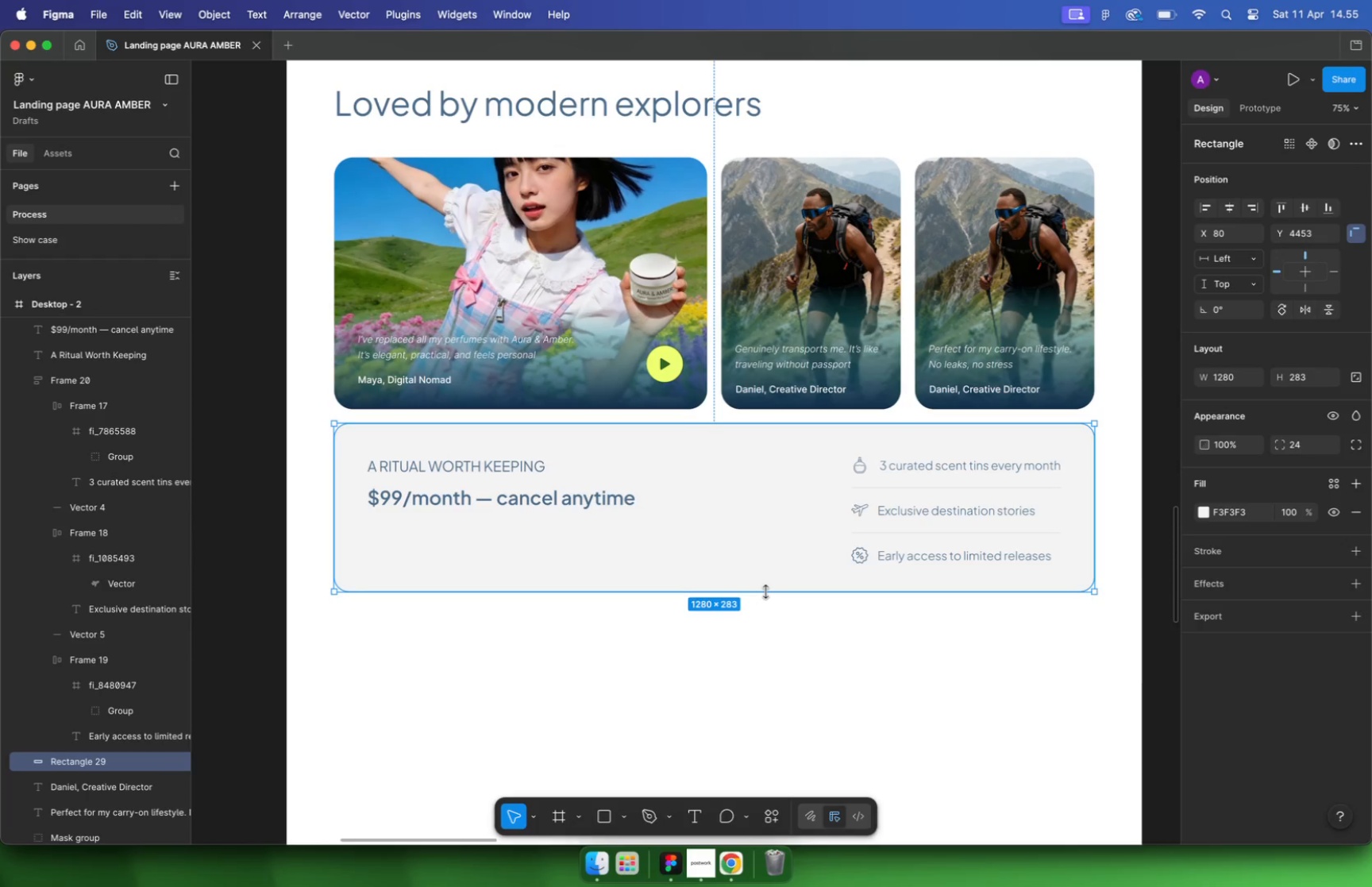 
left_click_drag(start_coordinate=[769, 655], to_coordinate=[767, 595])
 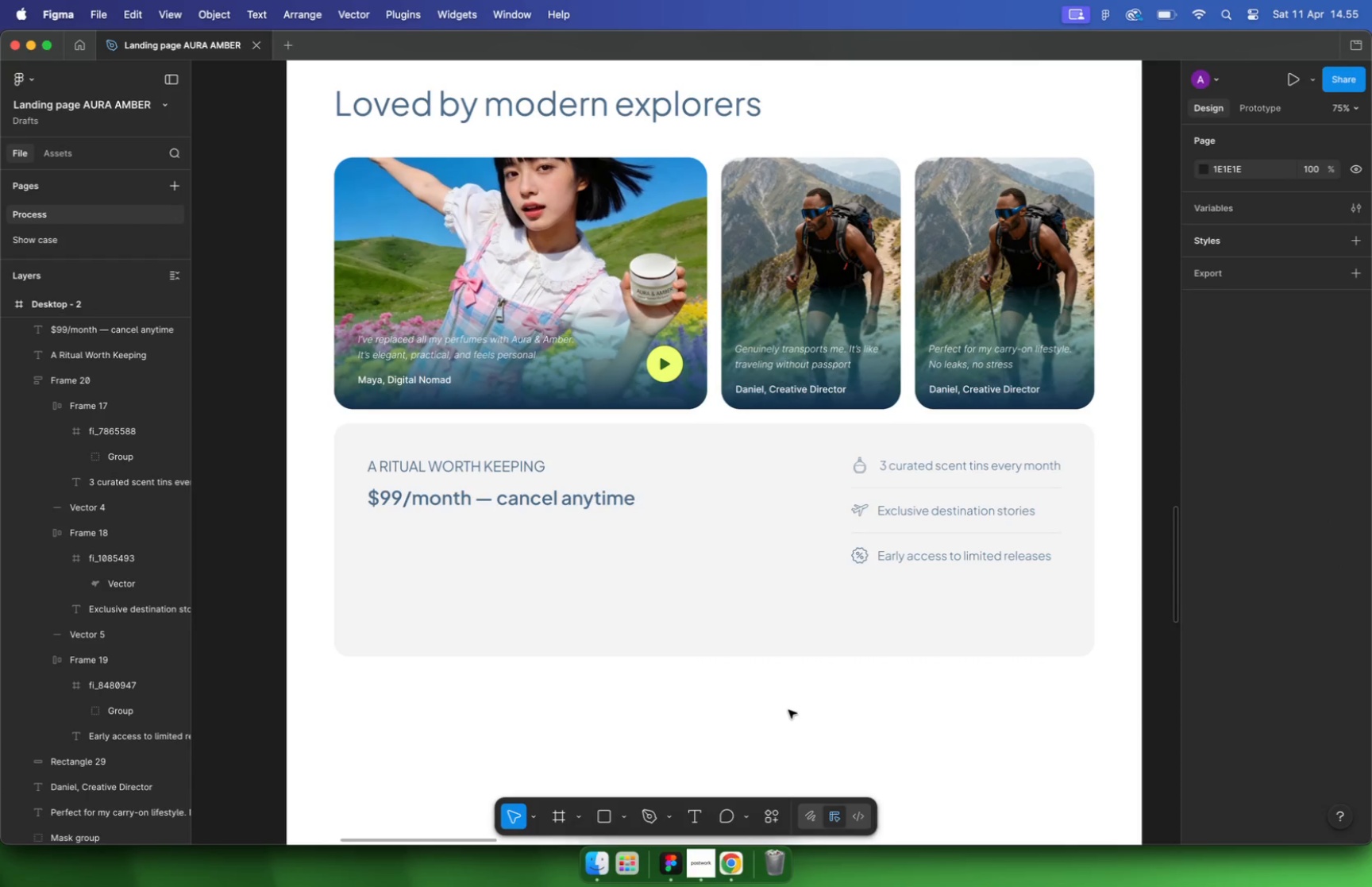 
hold_key(key=OptionLeft, duration=1.51)
 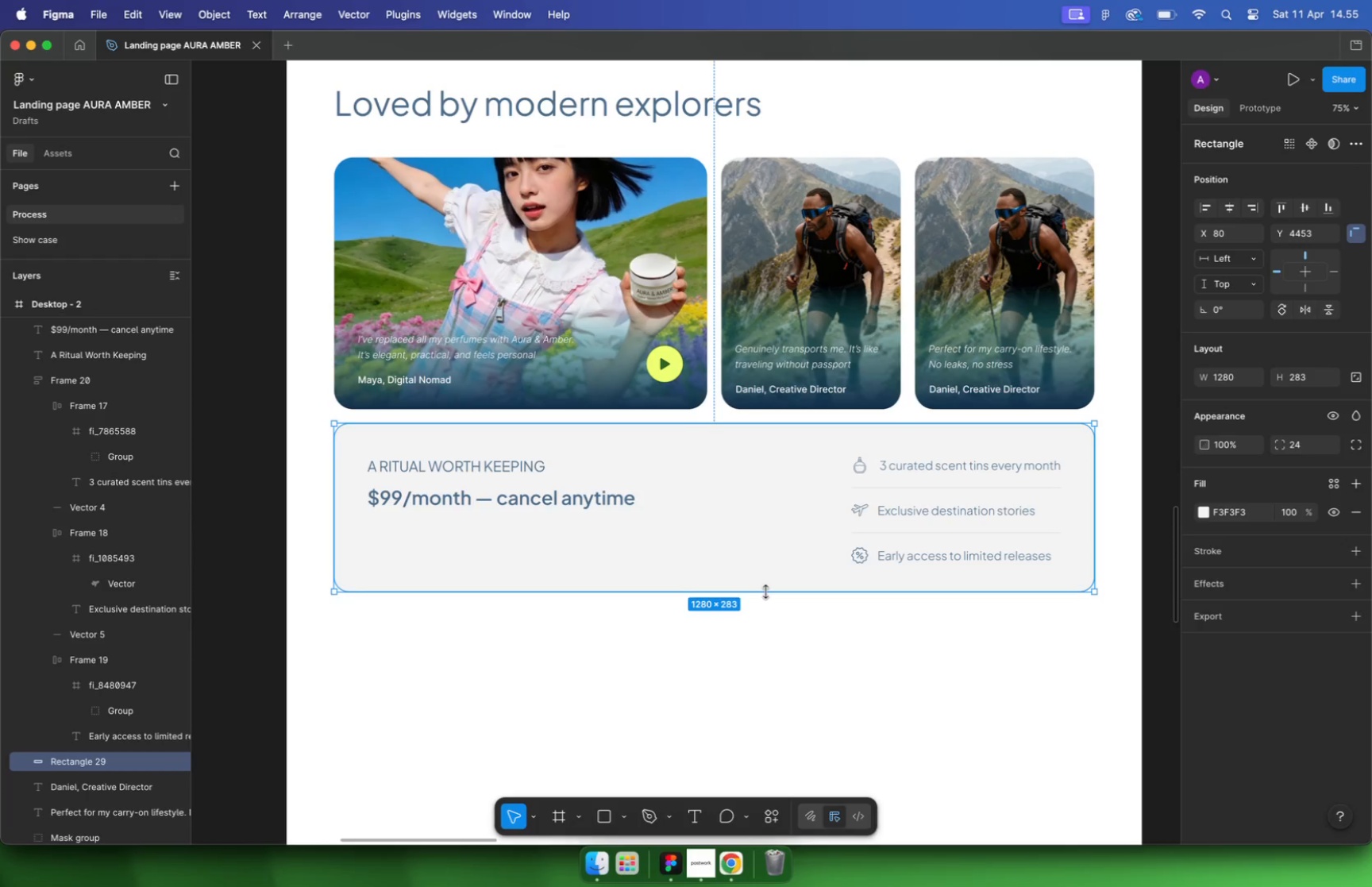 
left_click_drag(start_coordinate=[823, 596], to_coordinate=[825, 601])
 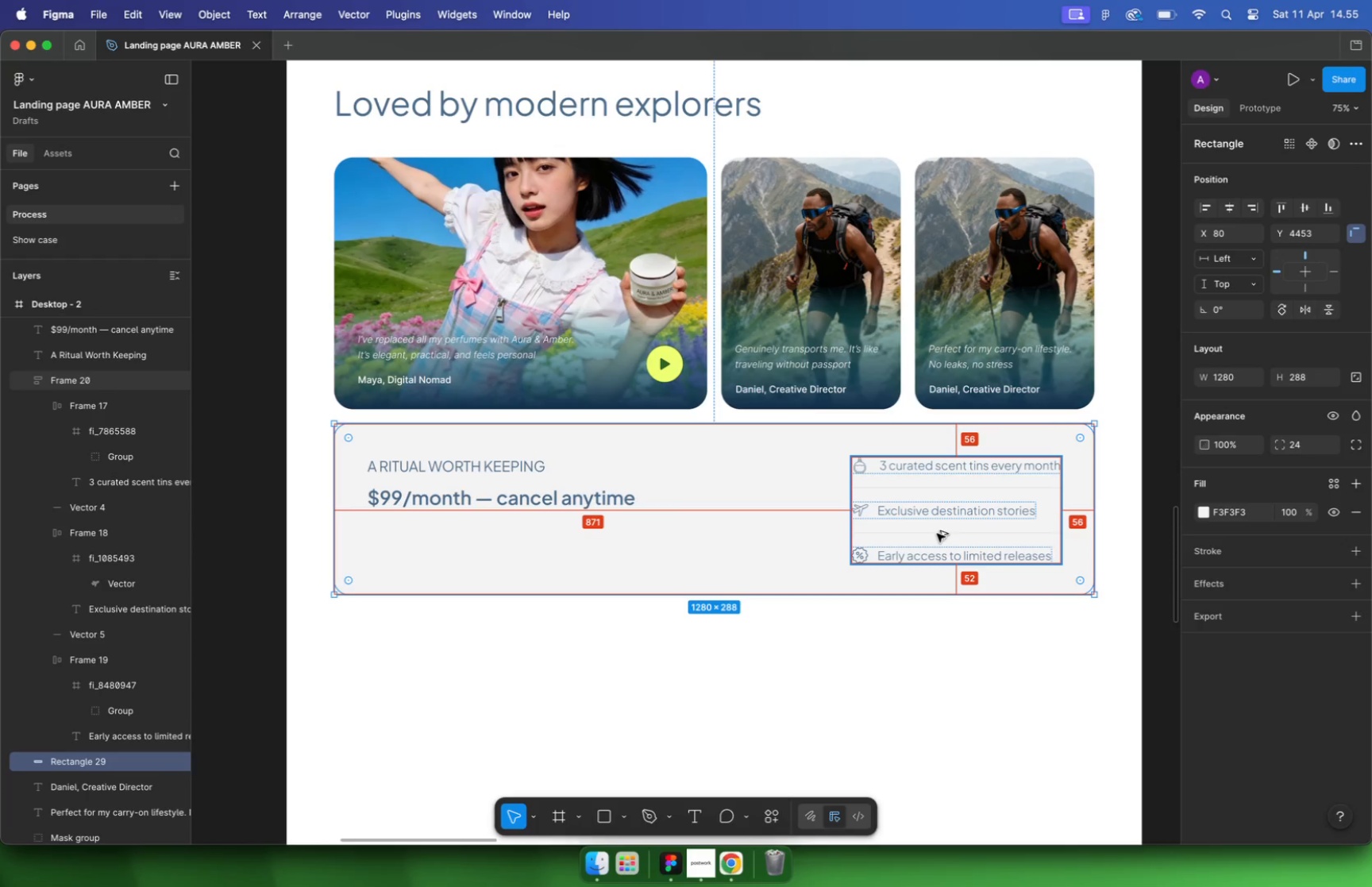 
hold_key(key=OptionLeft, duration=1.1)
 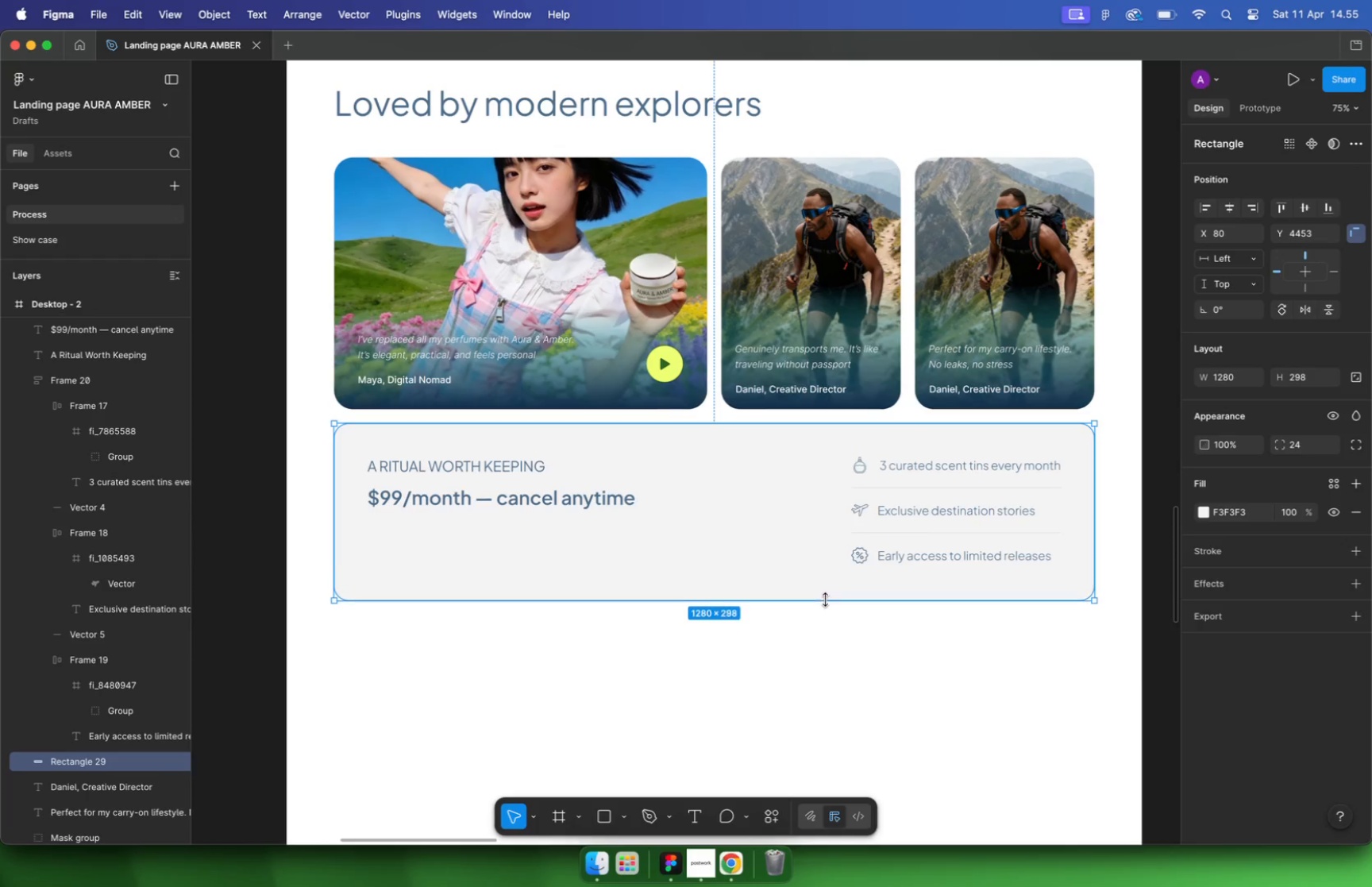 
left_click_drag(start_coordinate=[395, 638], to_coordinate=[1019, 440])
 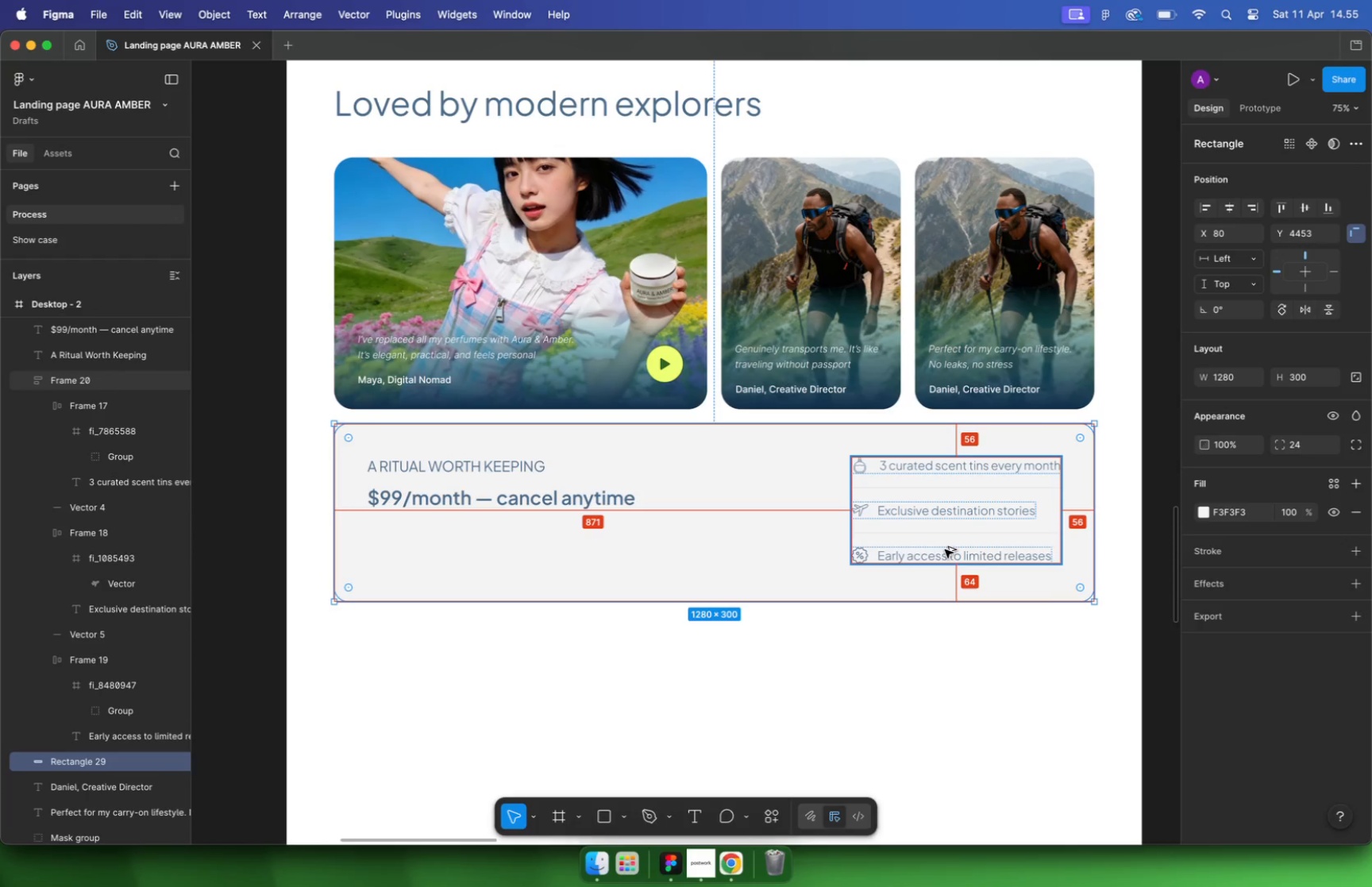 
hold_key(key=ShiftLeft, duration=0.31)
 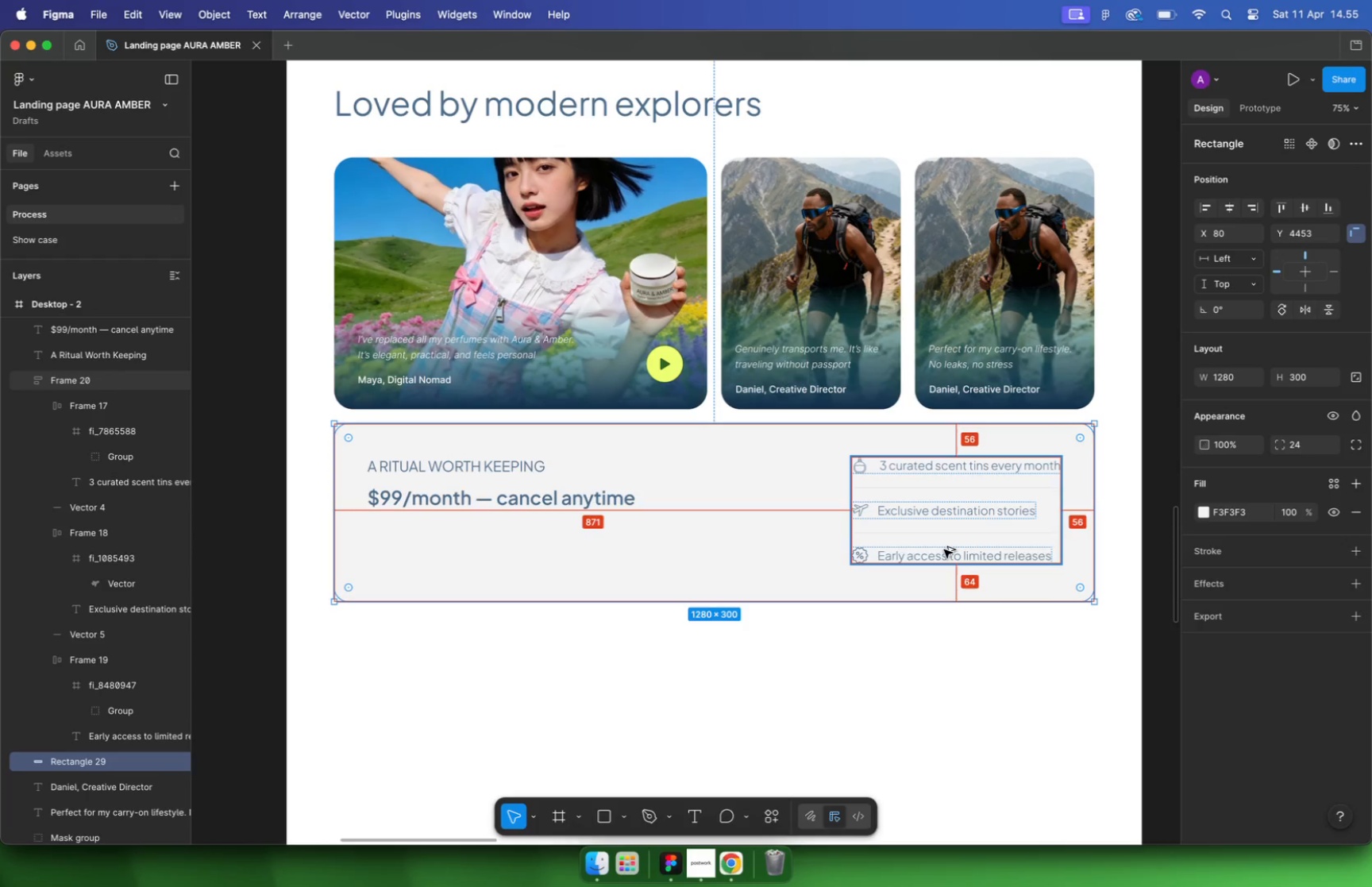 
hold_key(key=ShiftLeft, duration=0.4)
 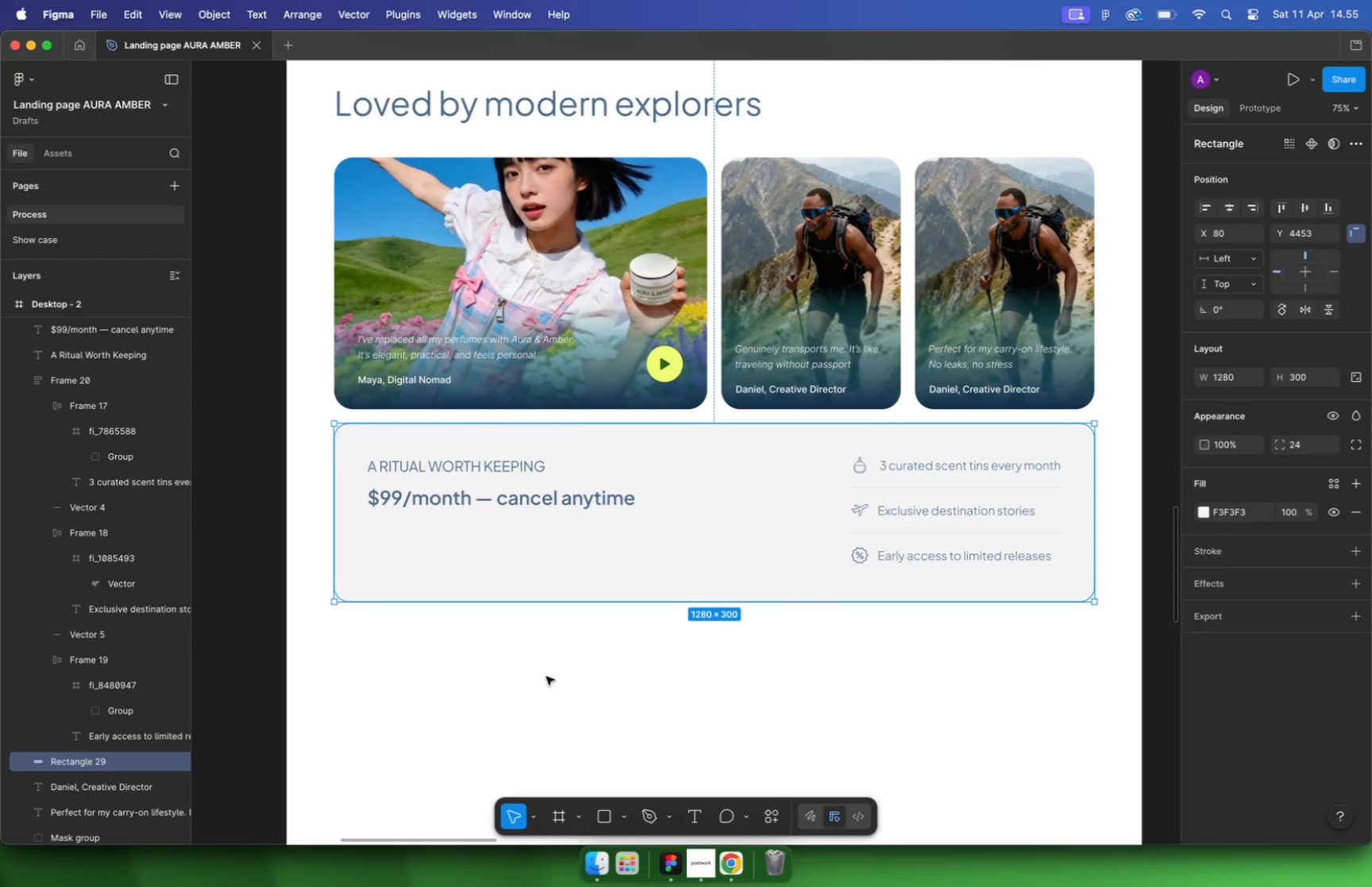 
key(Alt+Shift+ArrowDown)
 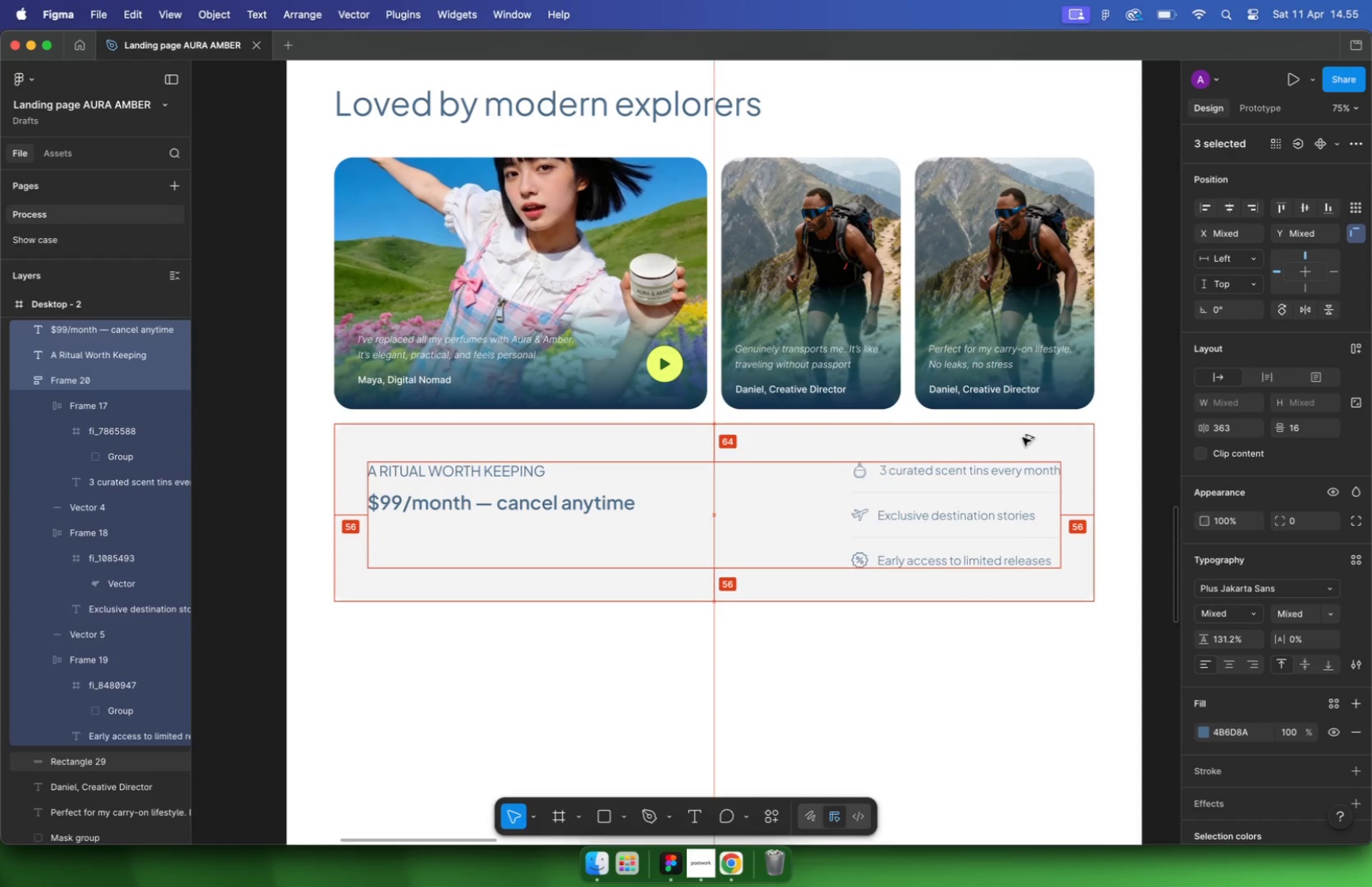 
left_click([520, 500])
 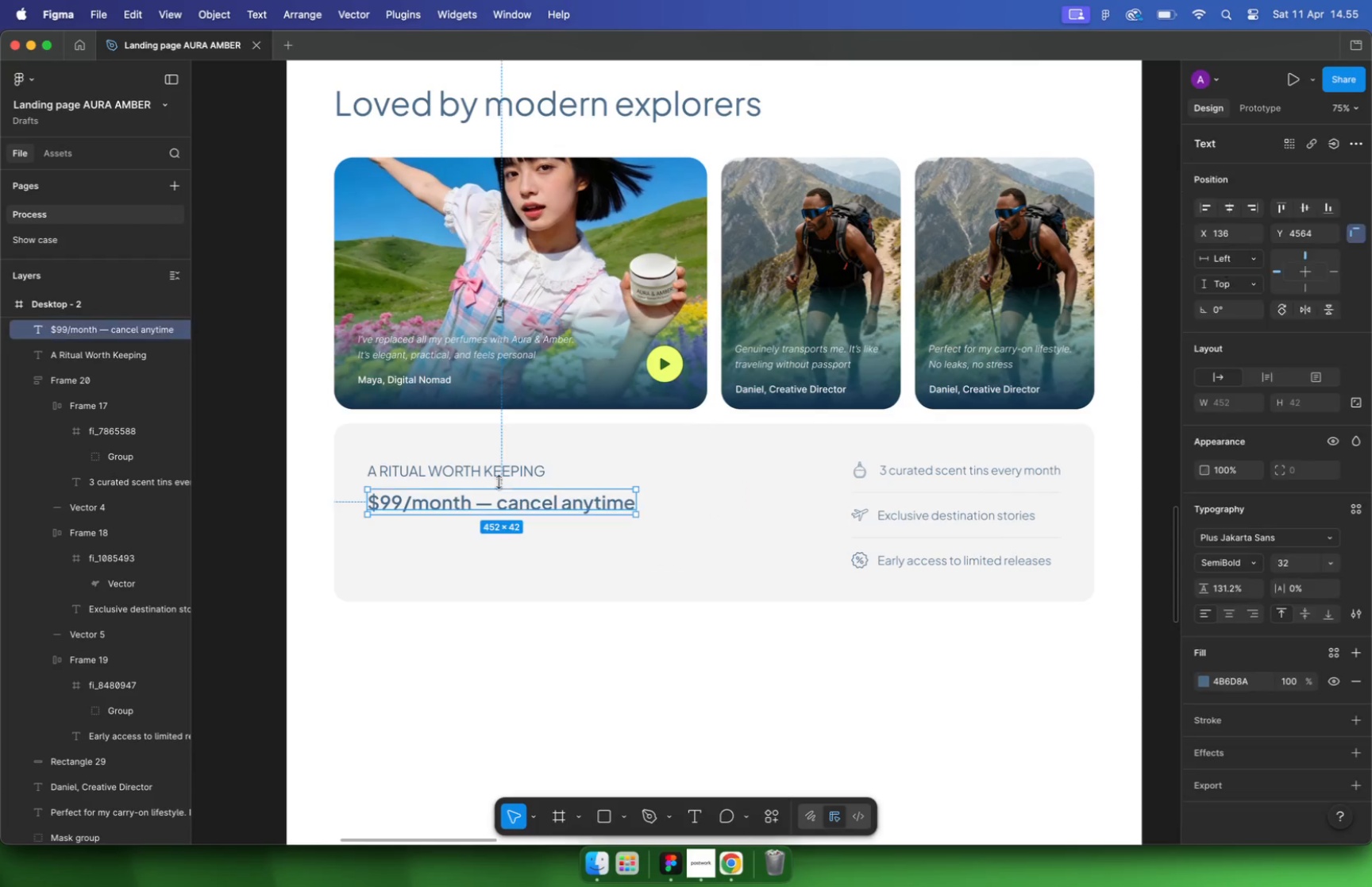 
hold_key(key=ShiftLeft, duration=0.33)
double_click([493, 470])
 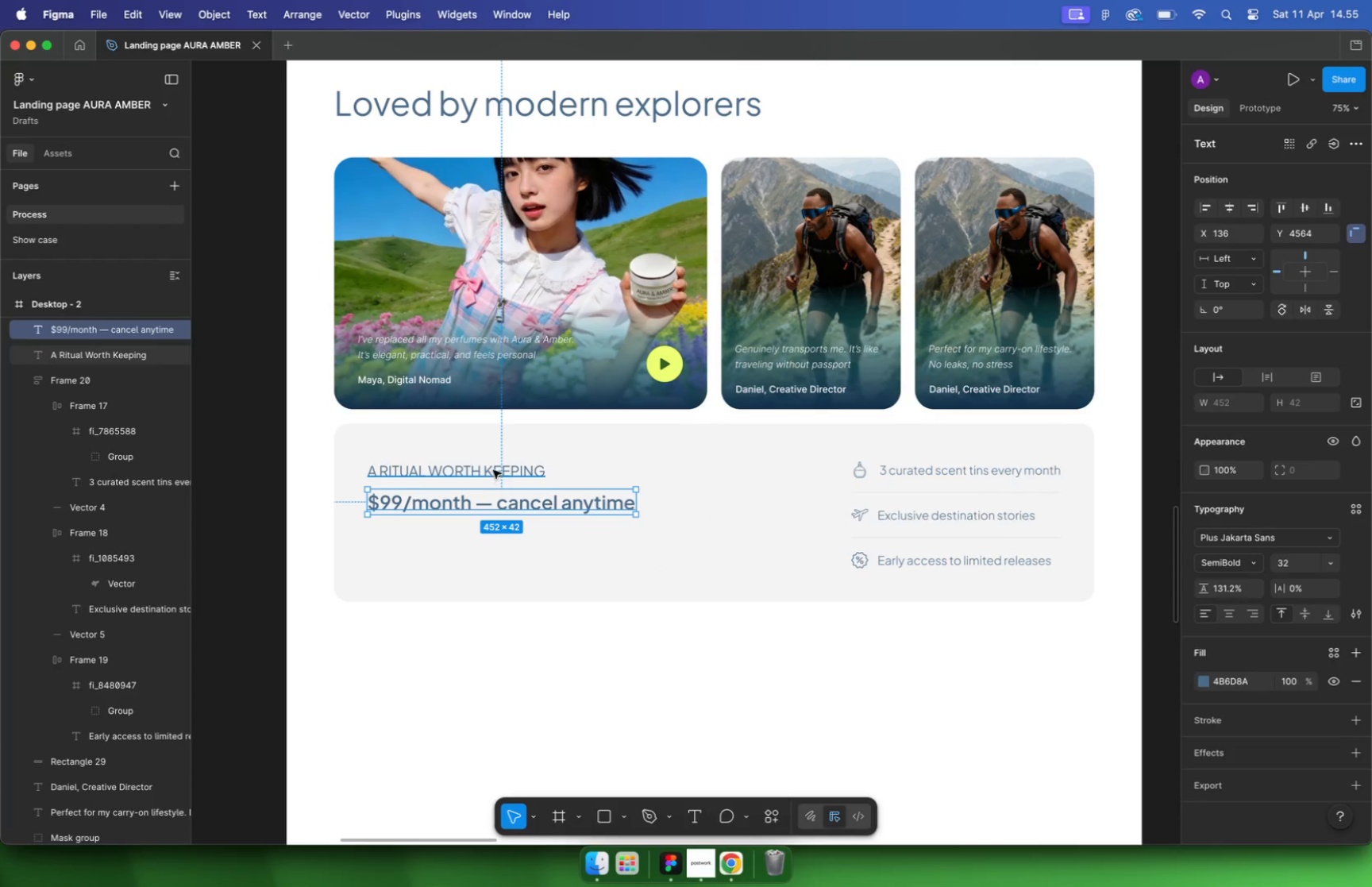 
key(Alt+Shift+ArrowRight)
 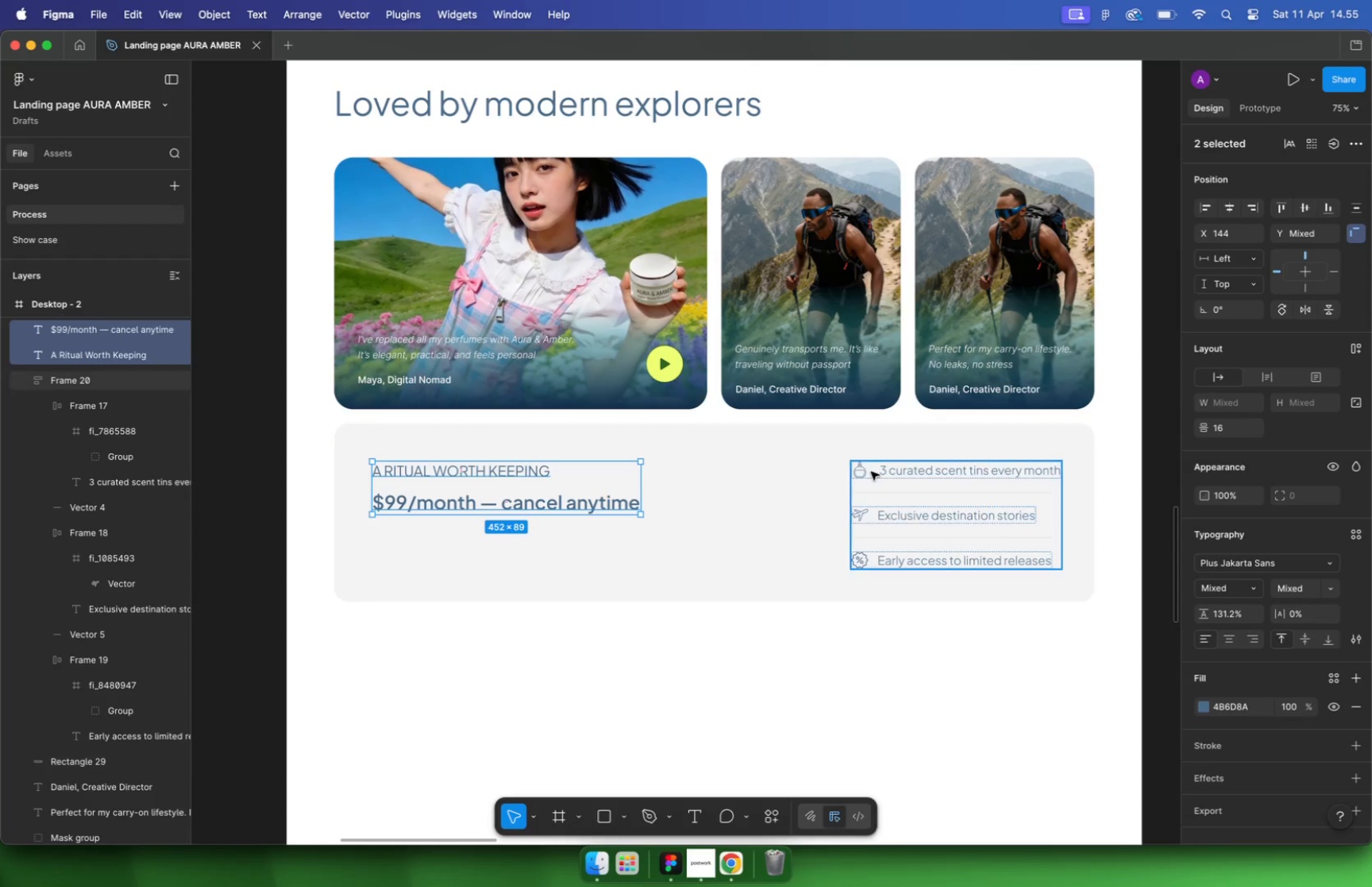 
left_click([890, 469])
 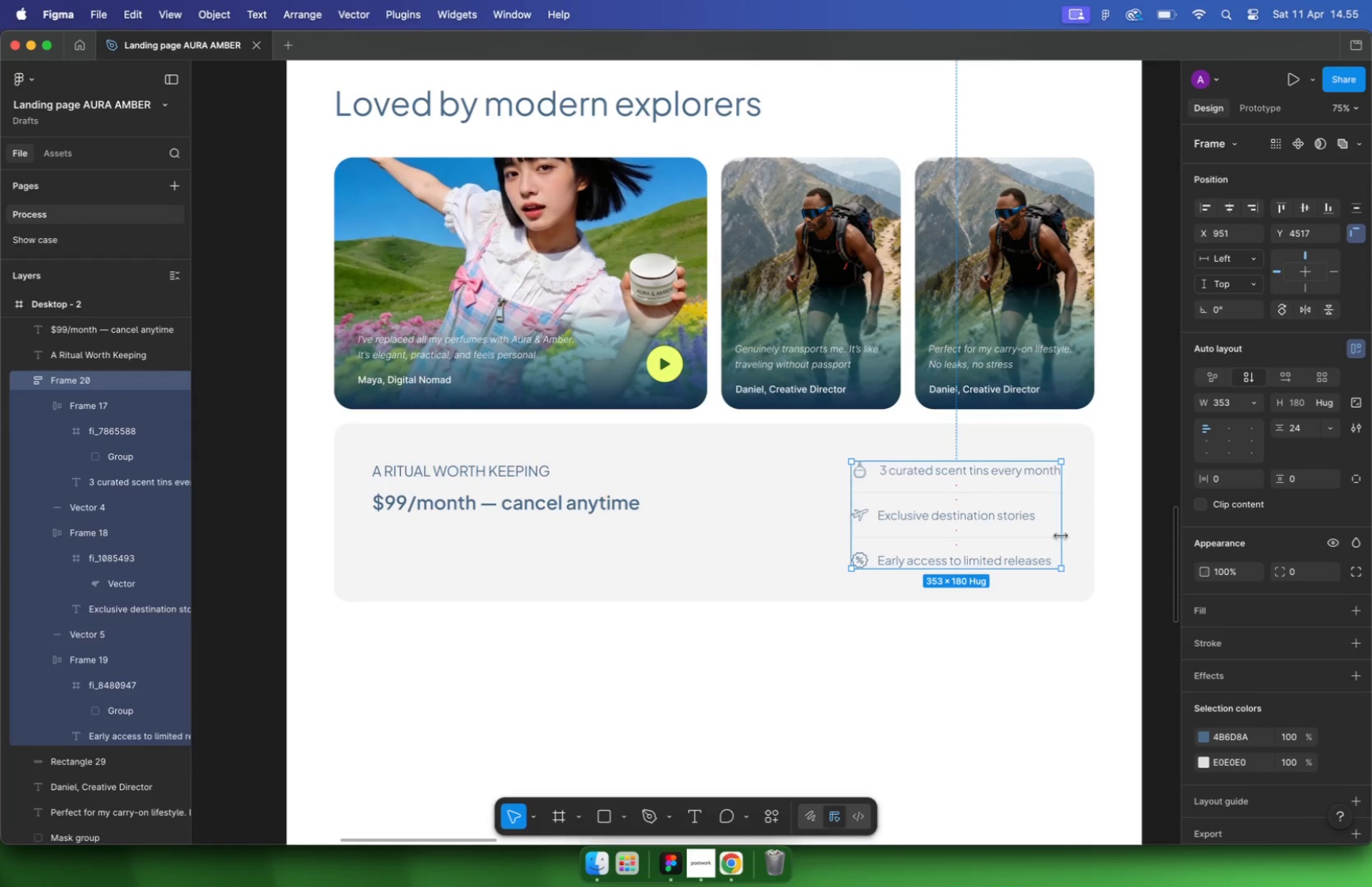 
key(Alt+Shift+ArrowLeft)
 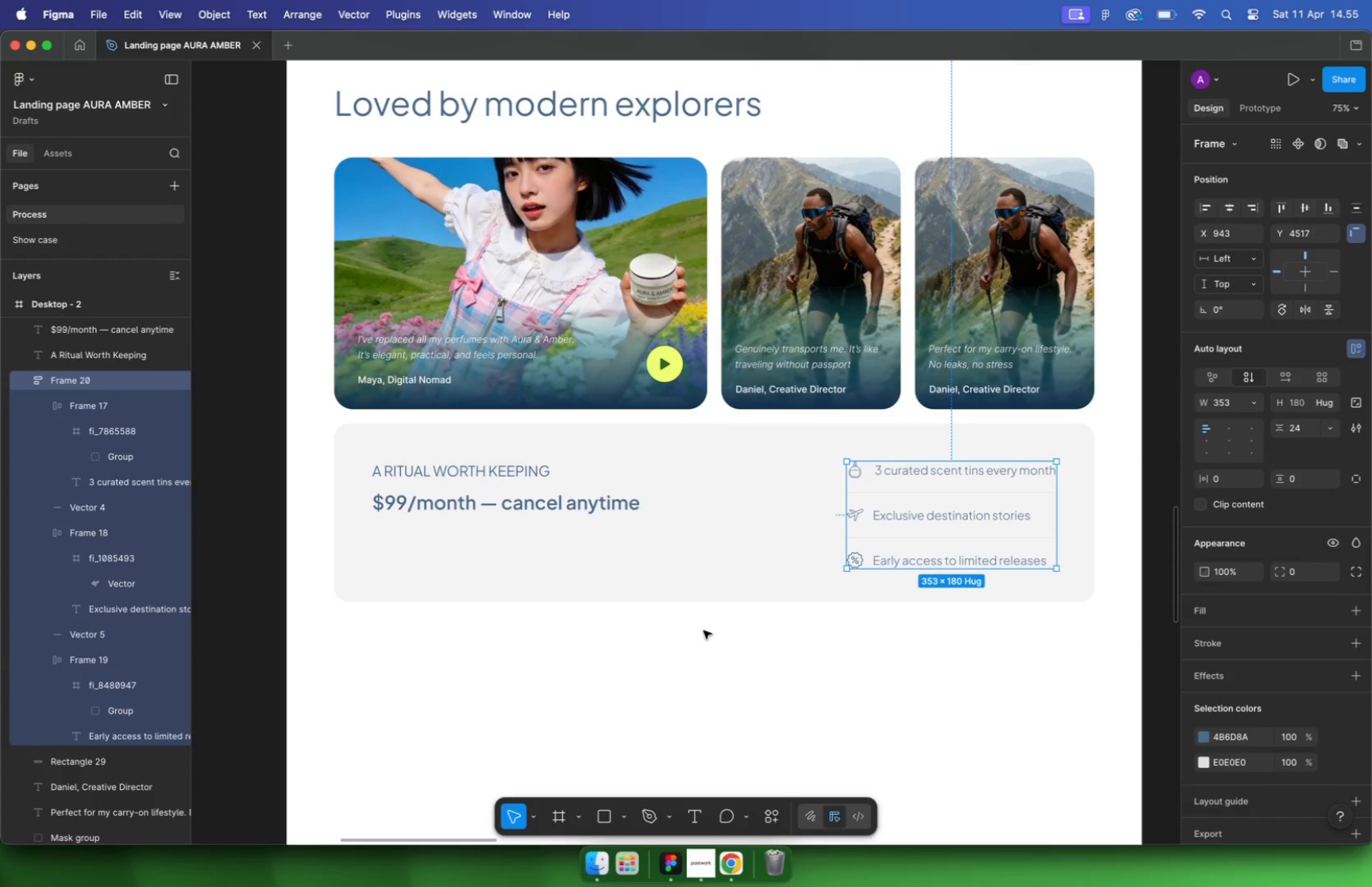 
hold_key(key=OptionLeft, duration=0.44)
left_click([536, 505])
 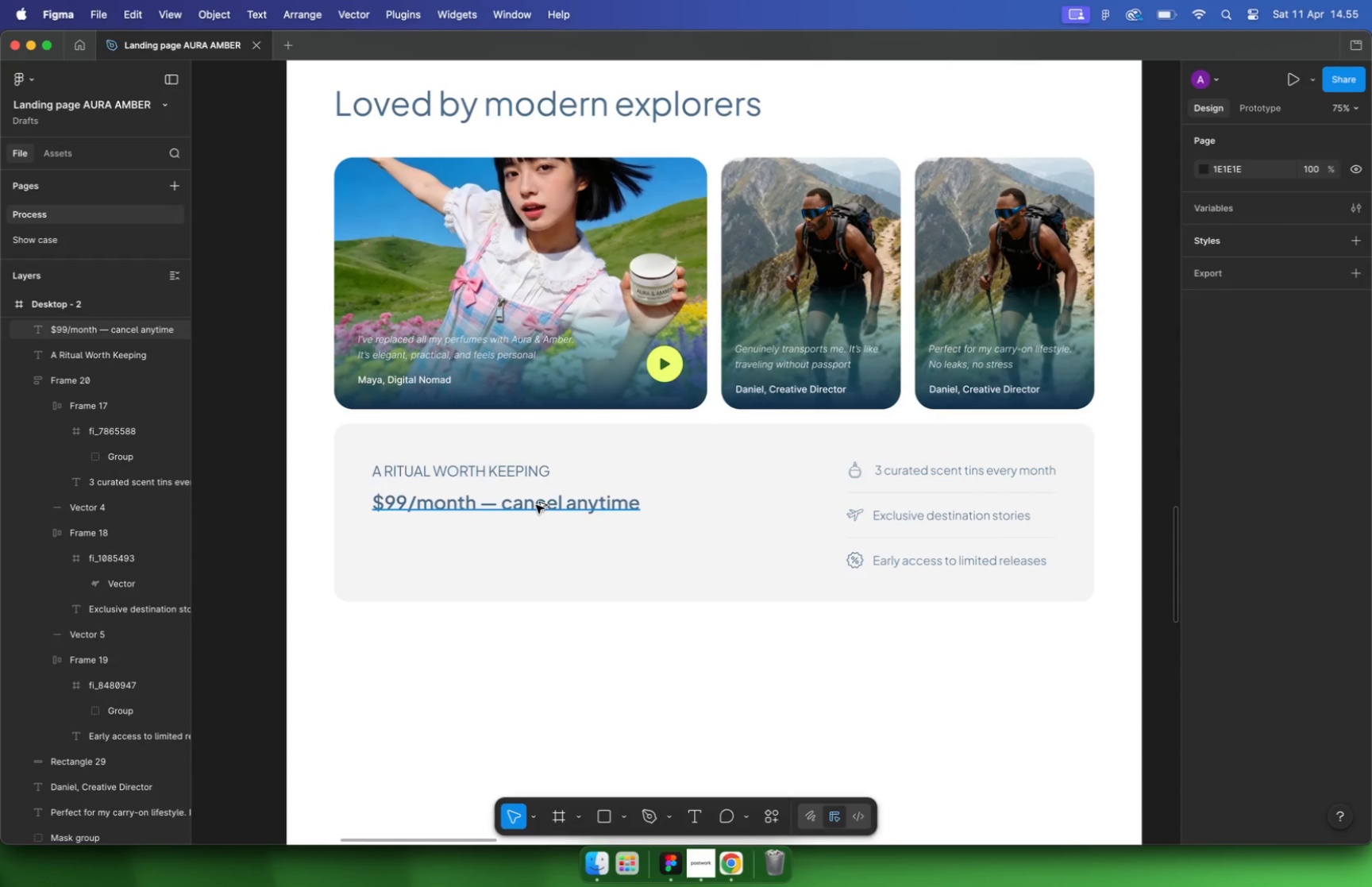 
left_click([1246, 578])
 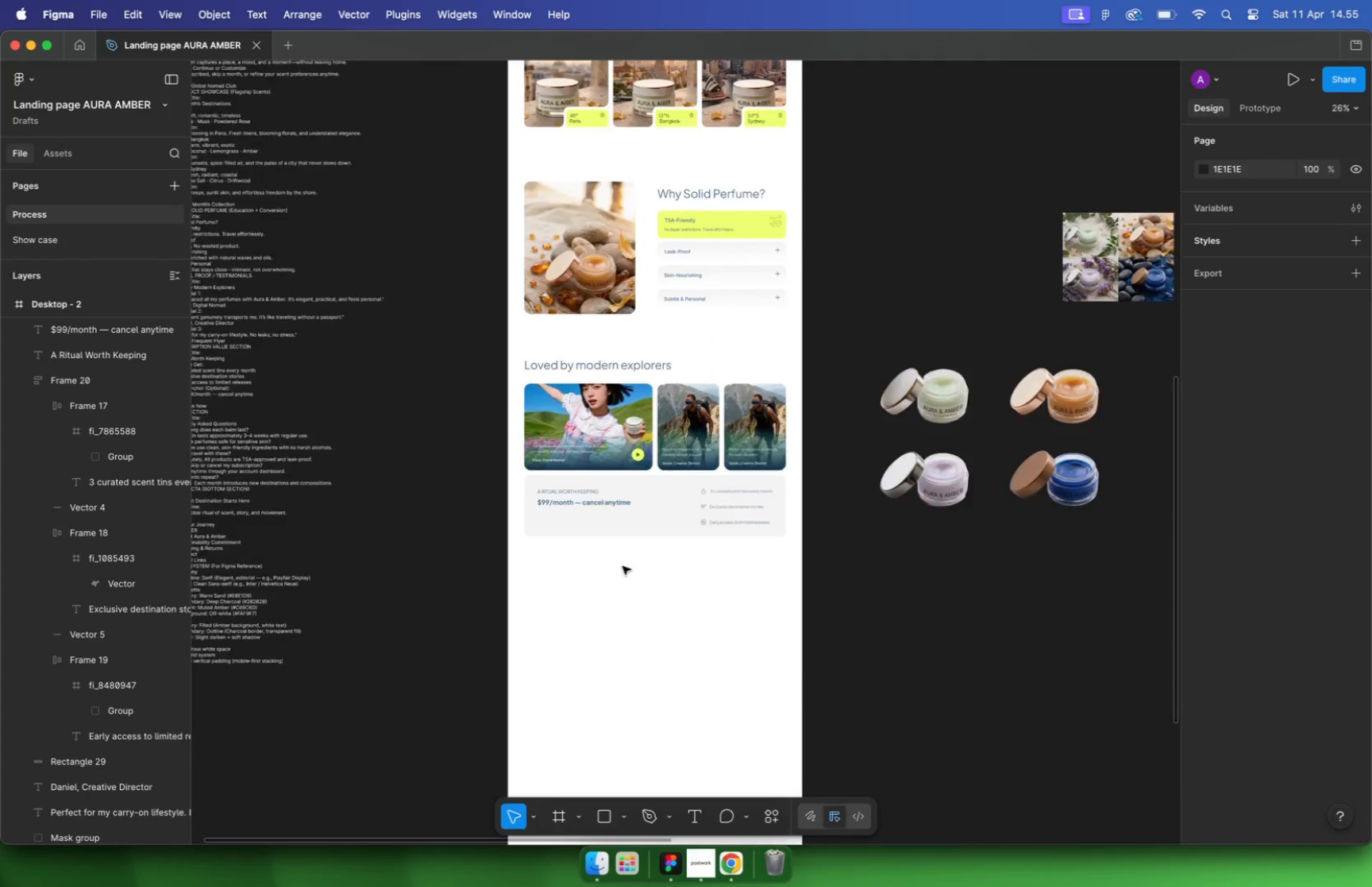 
hold_key(key=OptionLeft, duration=1.27)
scroll: coordinate [492, 589], scroll_direction: down, amount: 12.0
 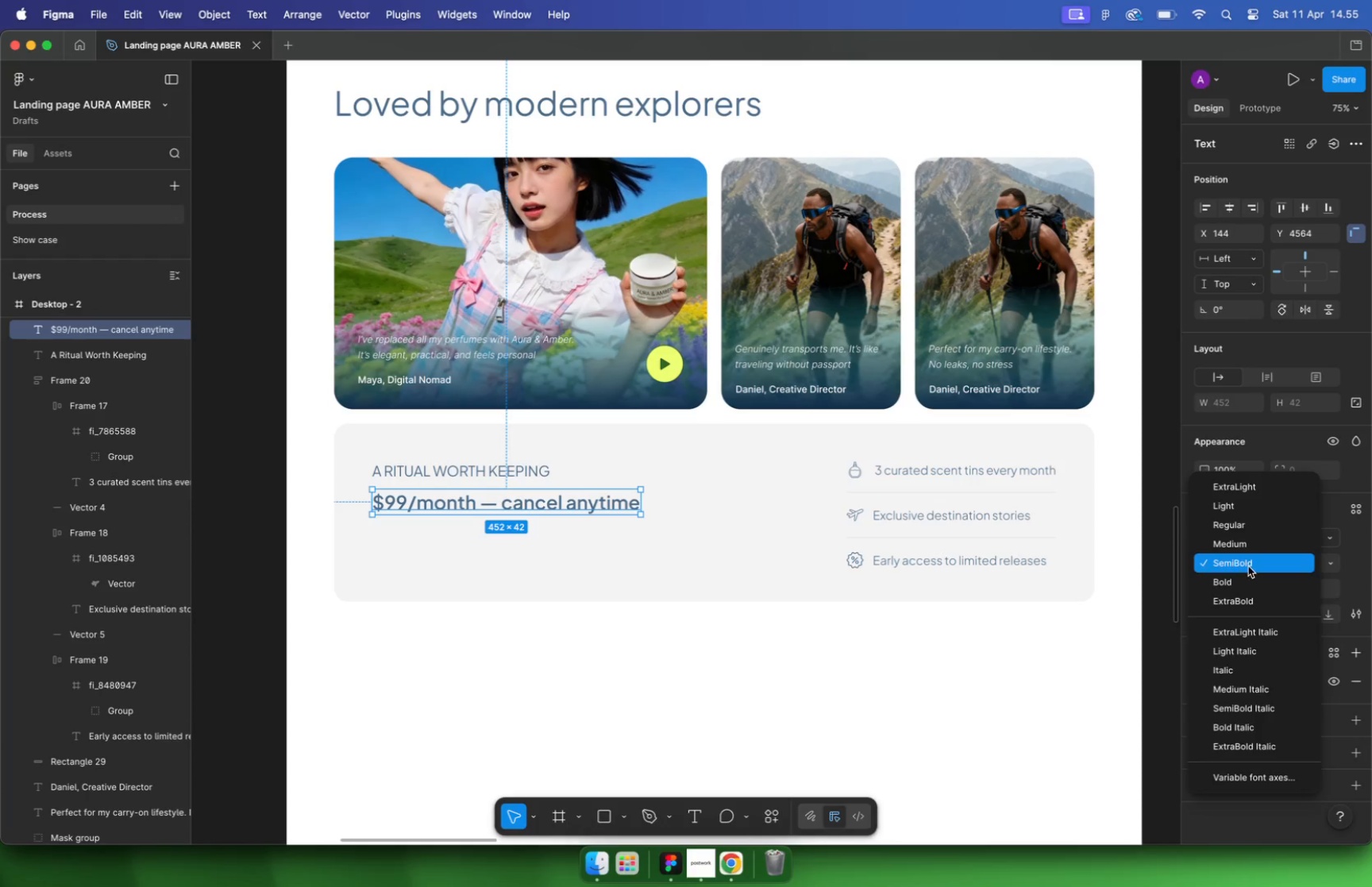 
hold_key(key=CommandLeft, duration=2.27)
scroll: coordinate [352, 465], scroll_direction: up, amount: 5.0
 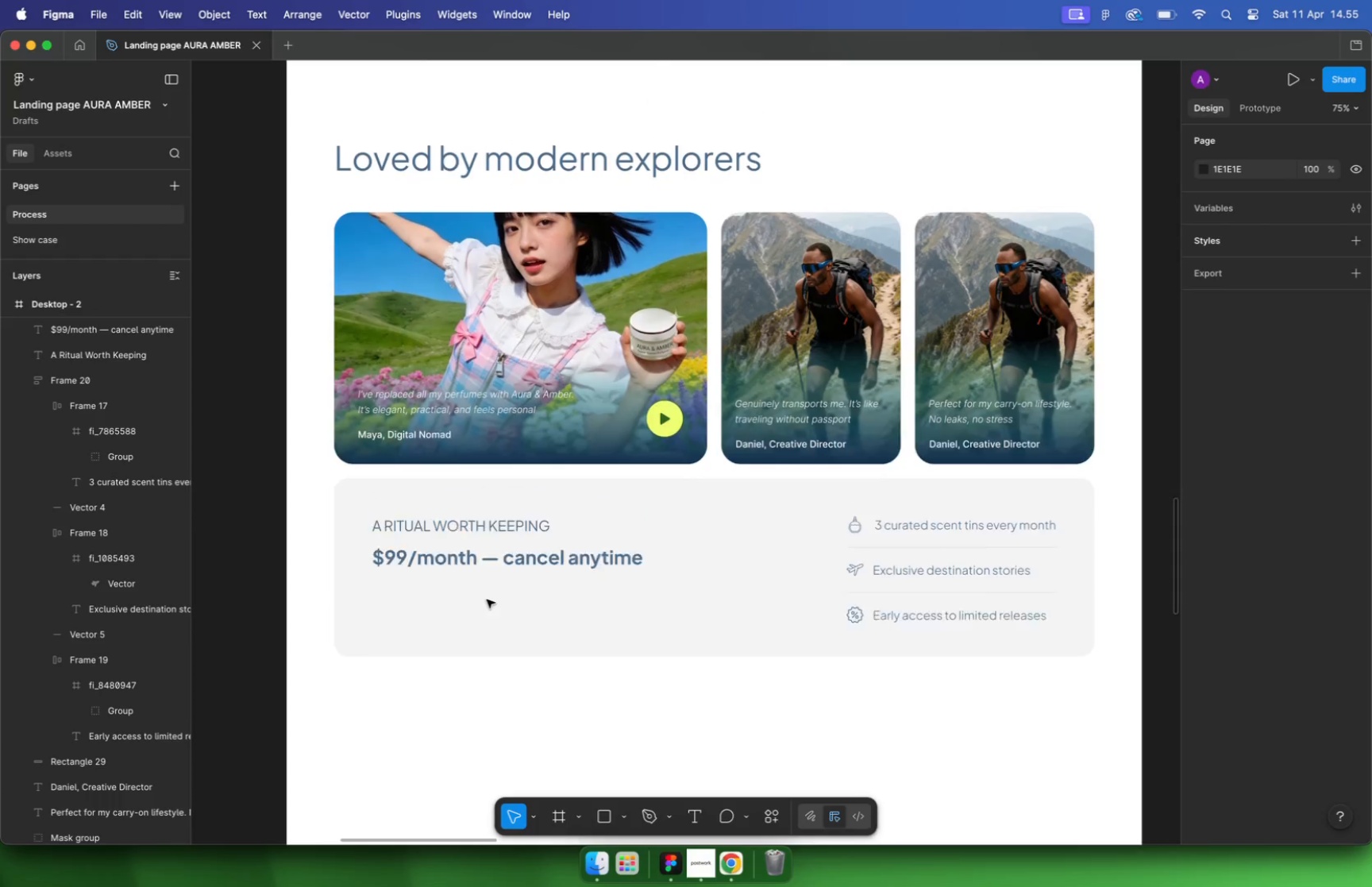 
double_click([305, 433])
 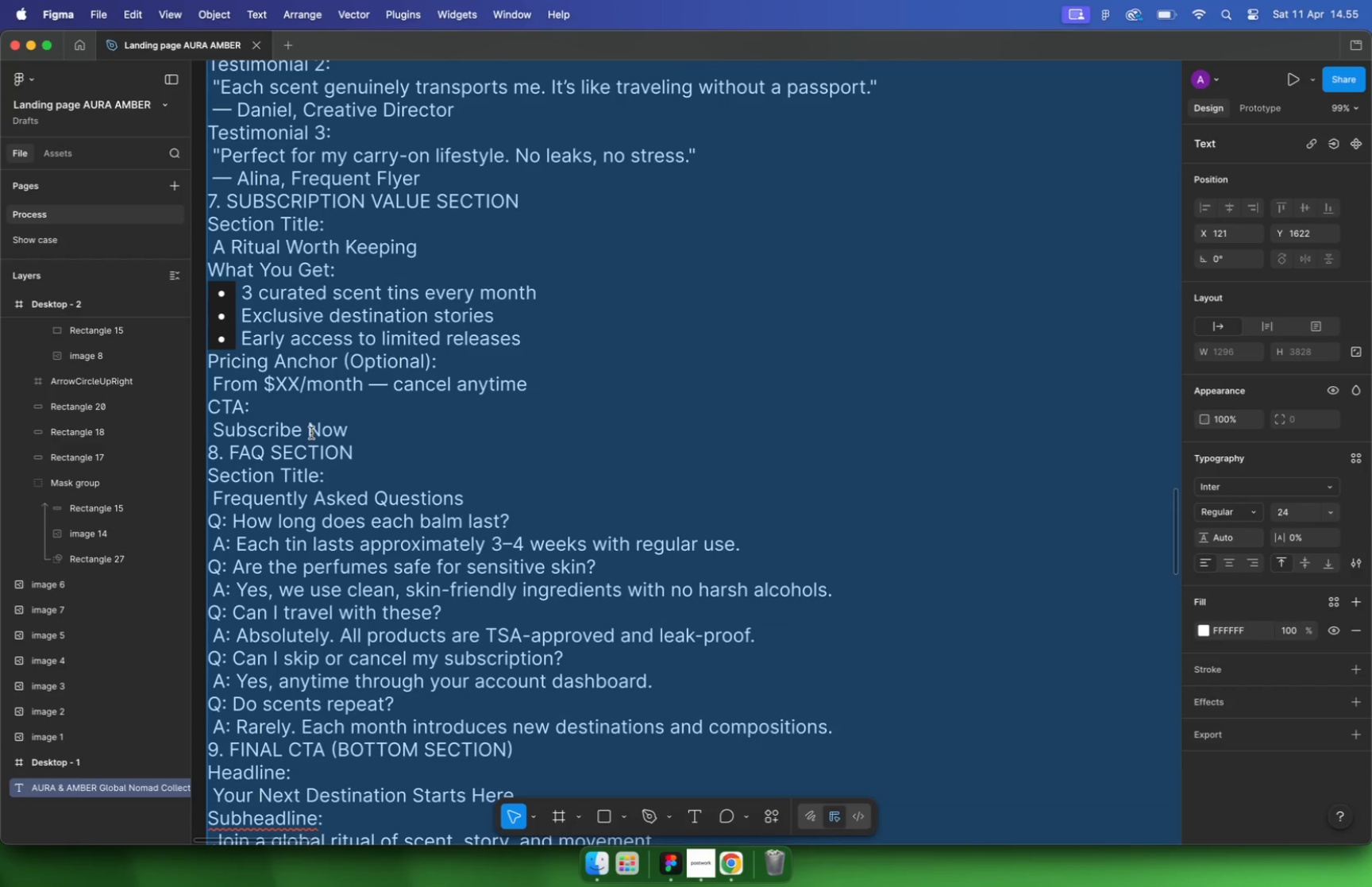 
left_click_drag(start_coordinate=[354, 426], to_coordinate=[217, 426])
 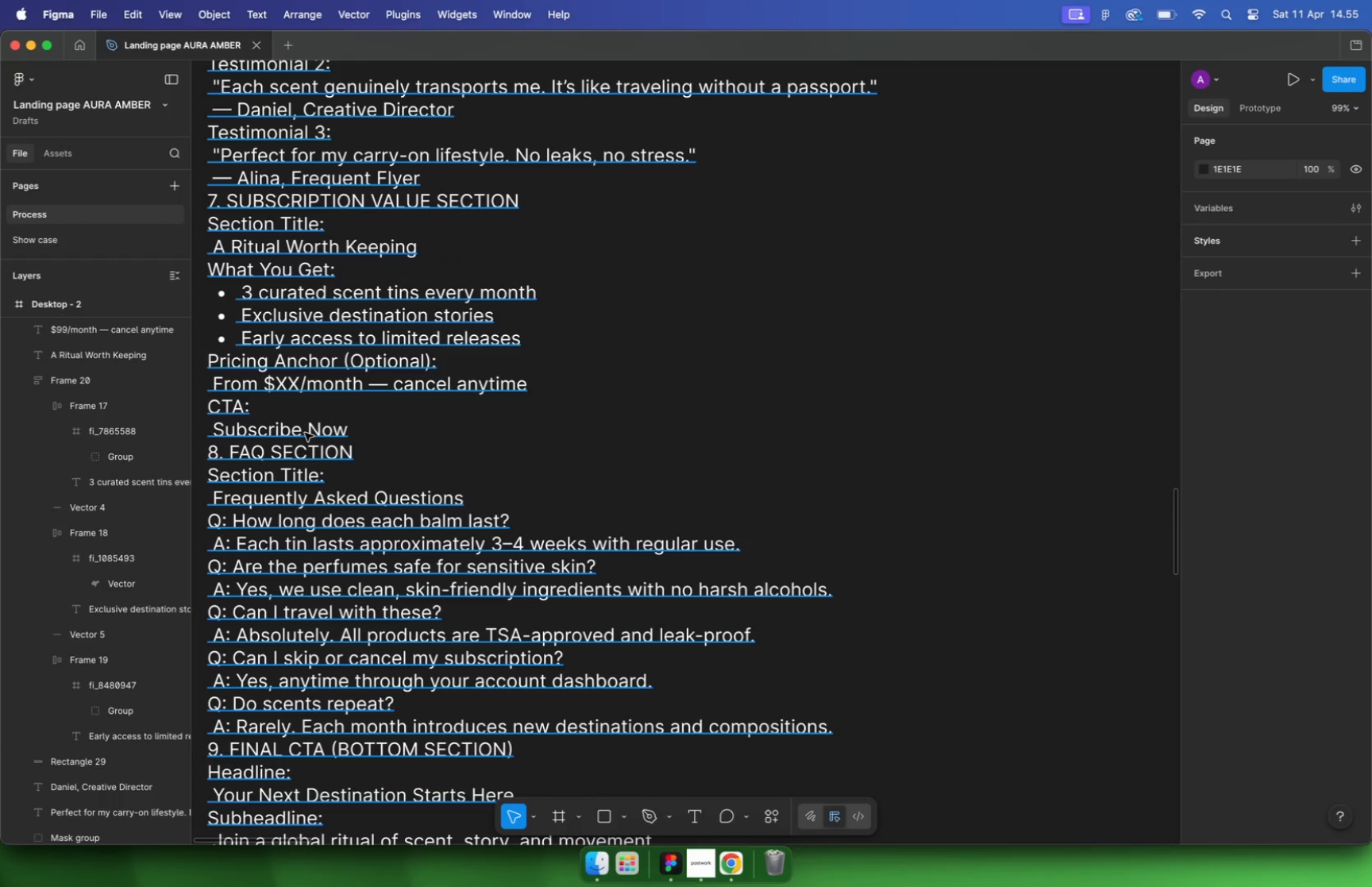 
key(Meta+C)
 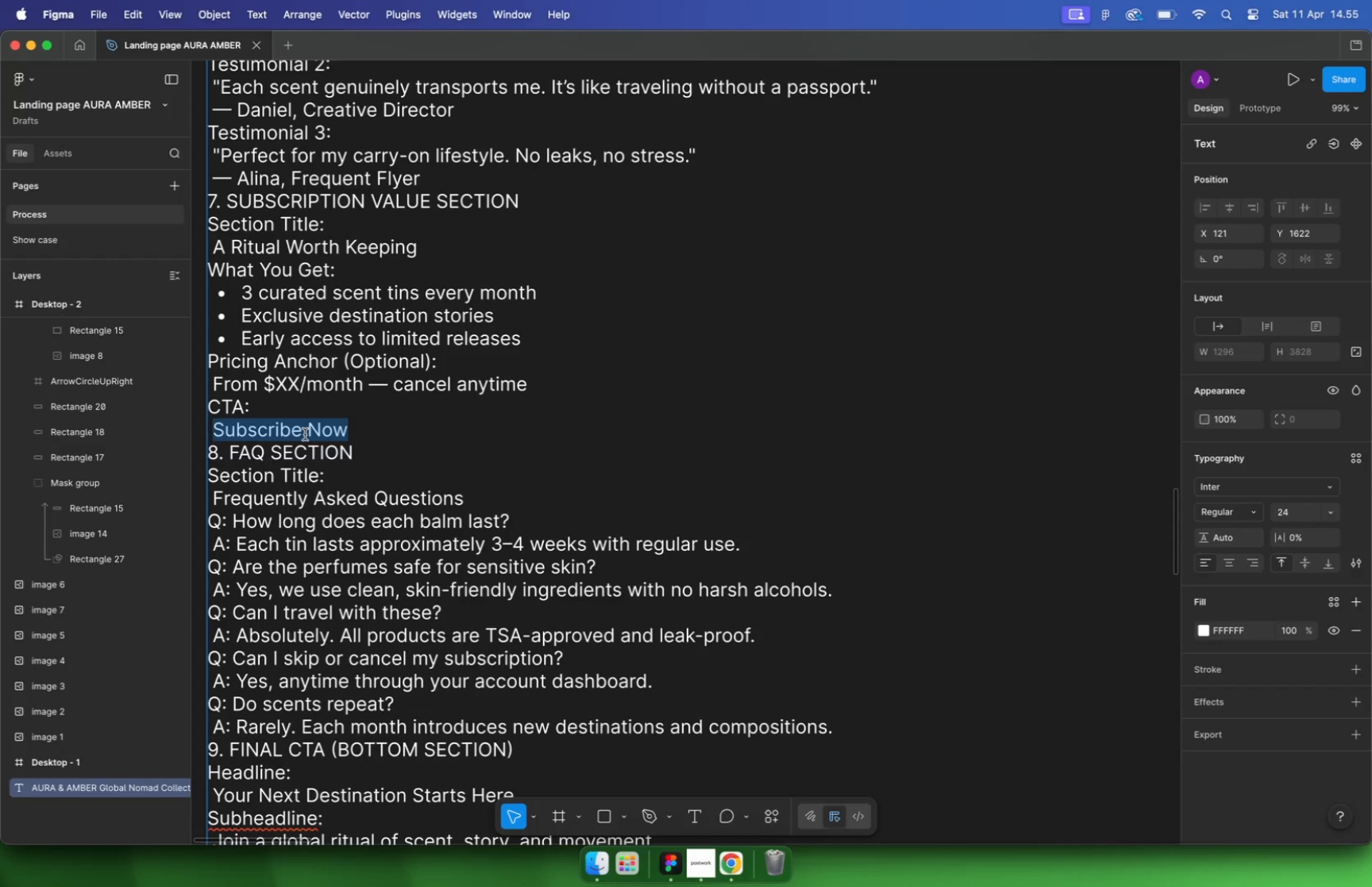 
hold_key(key=CommandLeft, duration=2.32)
scroll: coordinate [557, 465], scroll_direction: down, amount: 21.0
 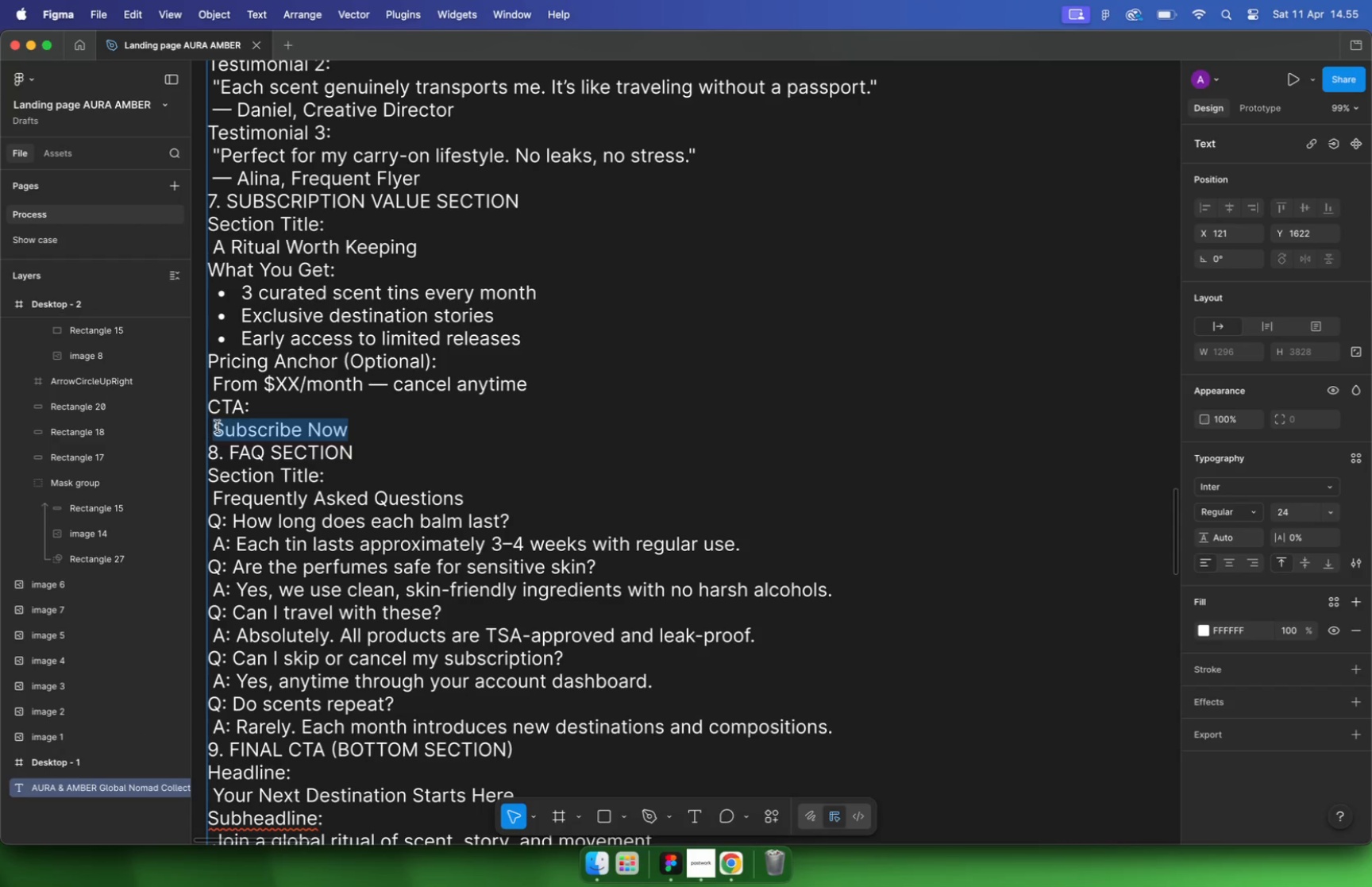 
scroll: coordinate [1019, 341], scroll_direction: up, amount: 5.0
 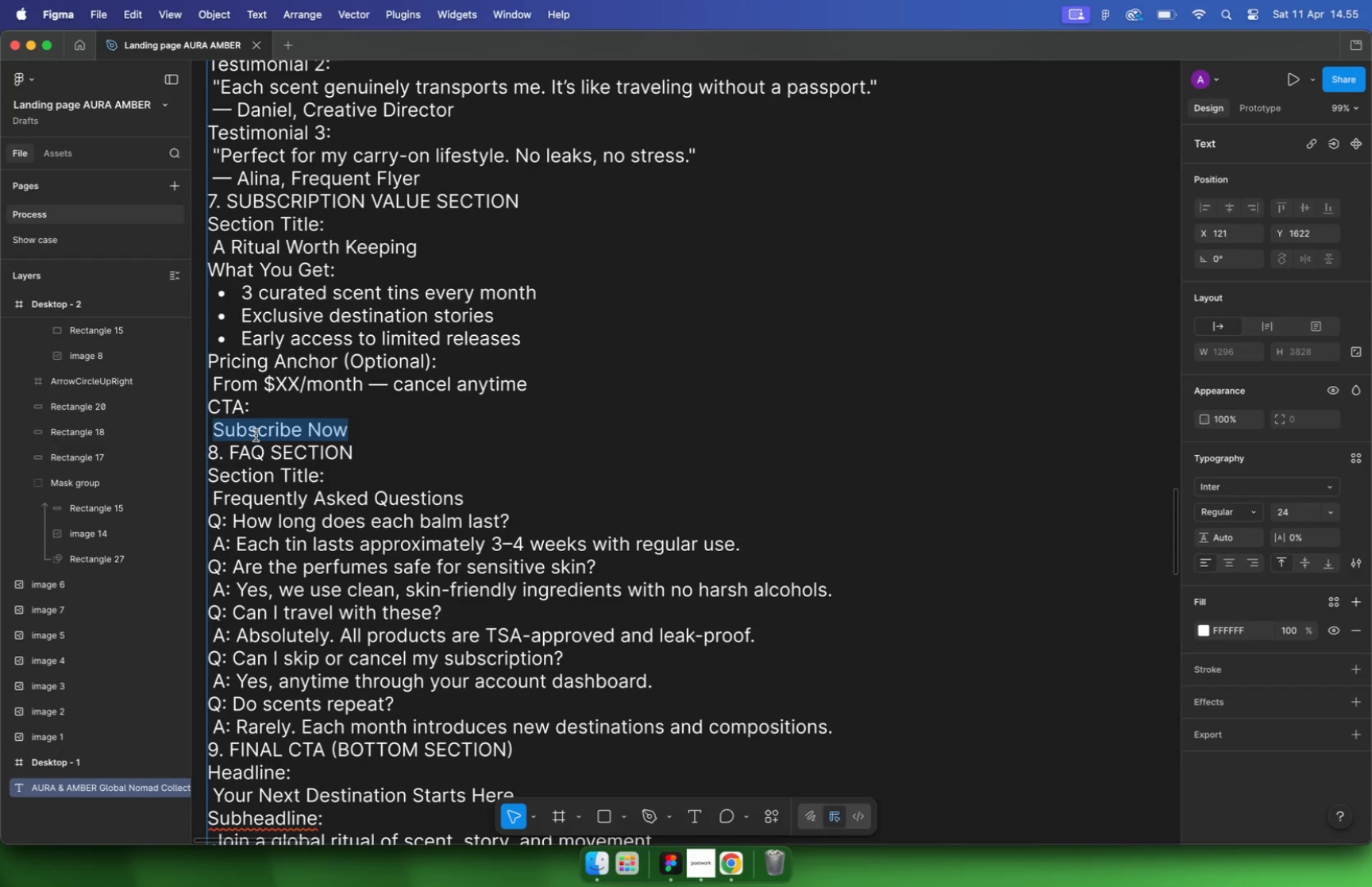 
hold_key(key=CommandLeft, duration=1.4)